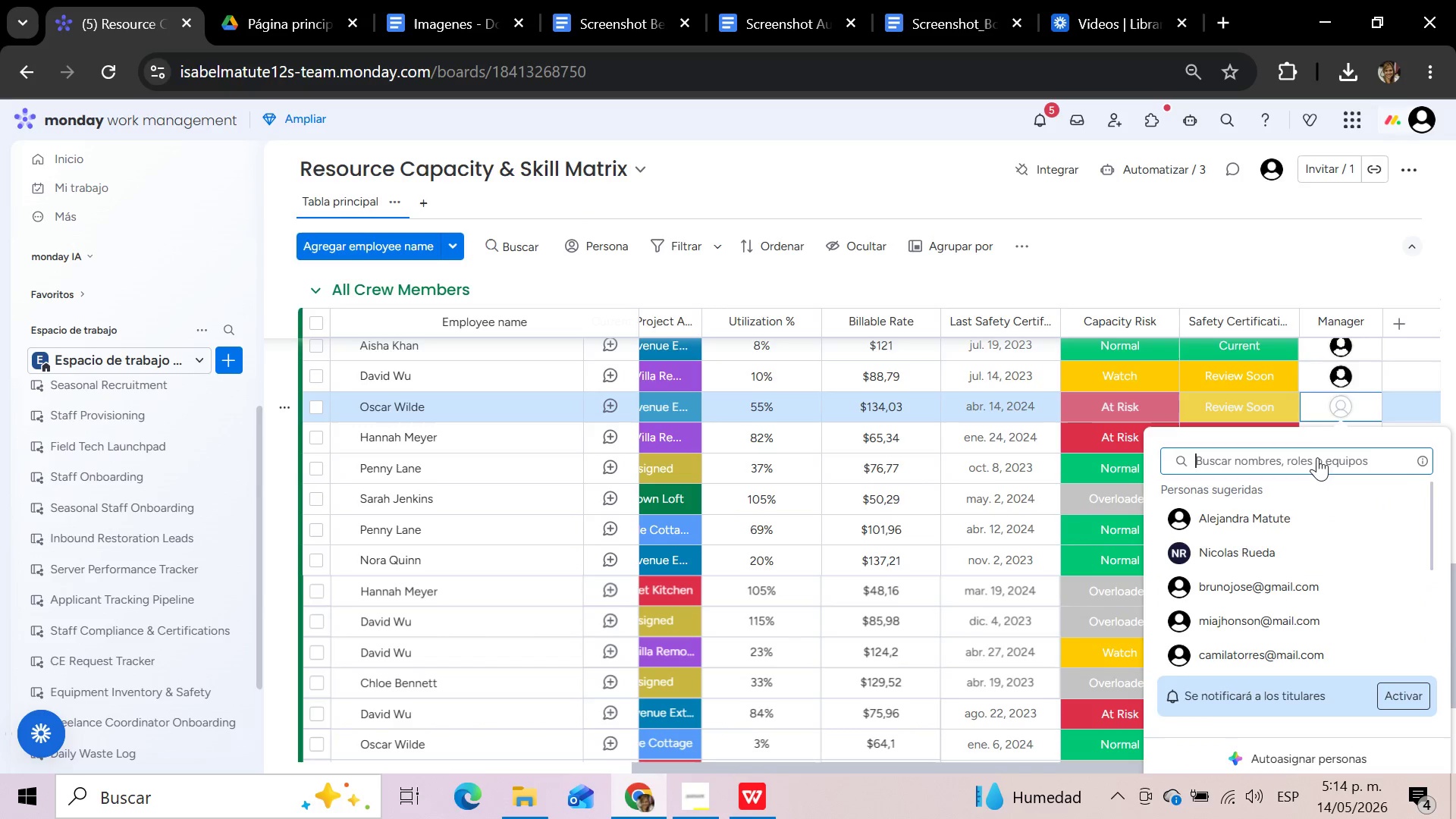 
left_click([1279, 513])
 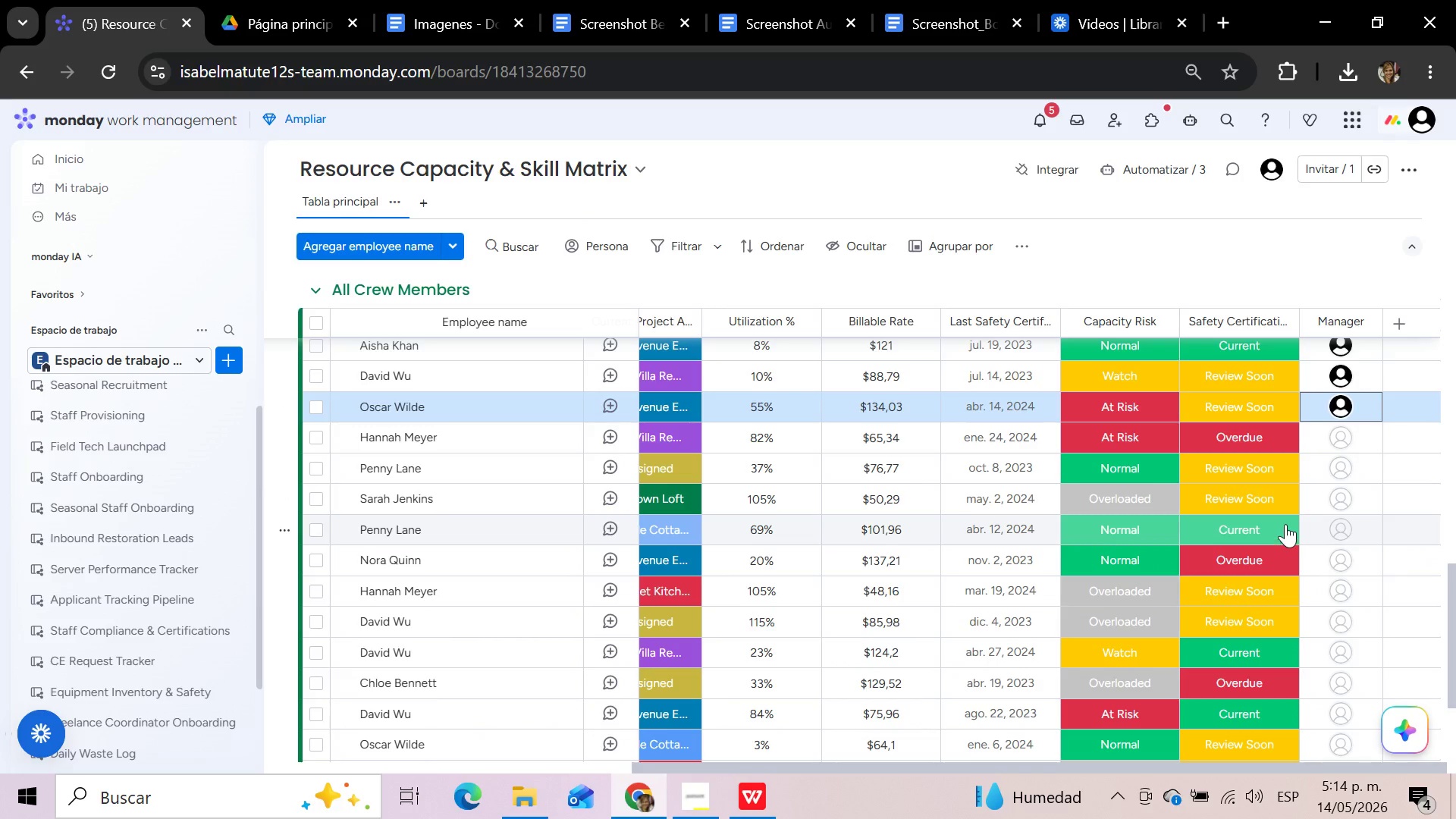 
left_click([1351, 438])
 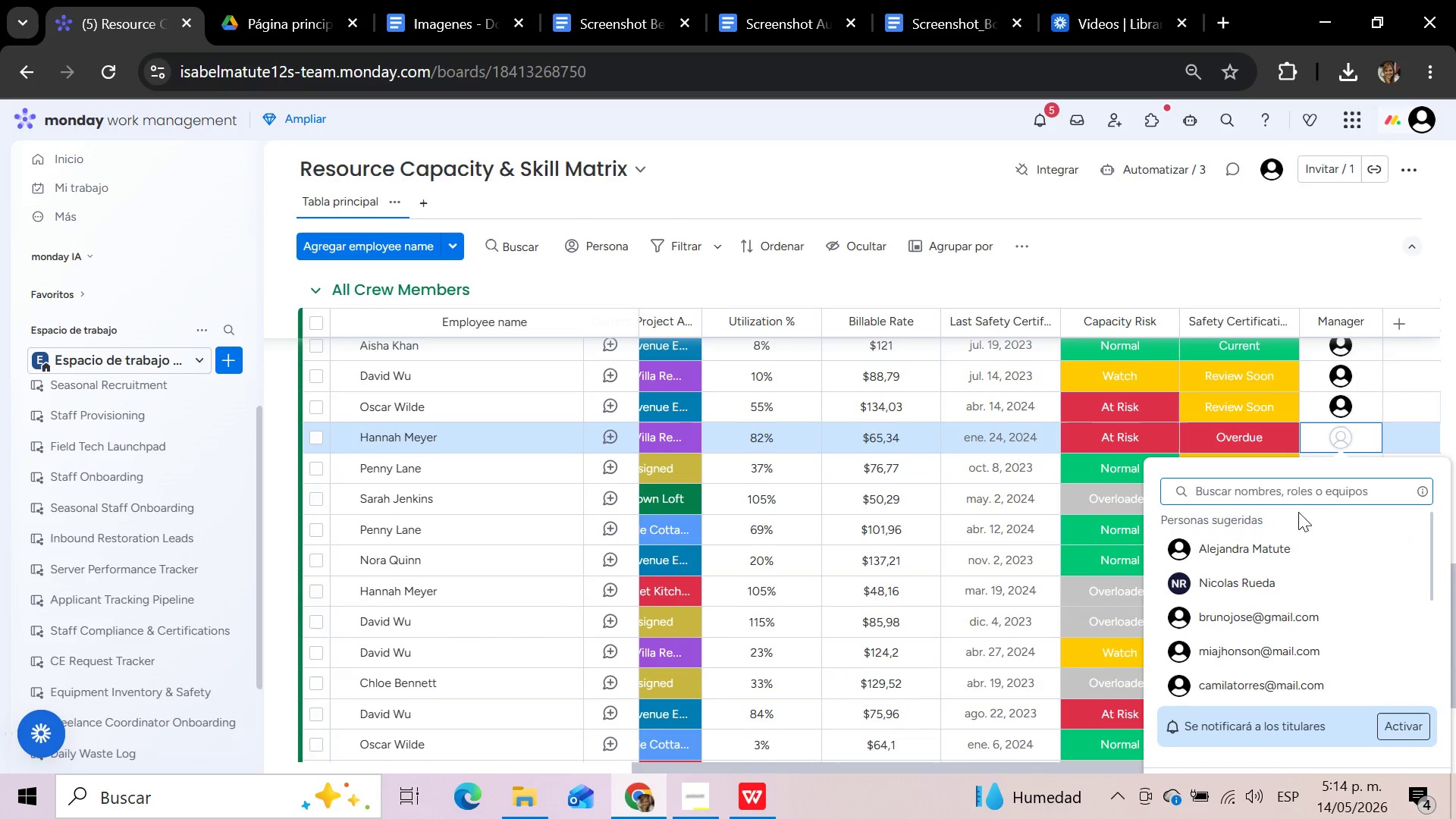 
left_click([1272, 549])
 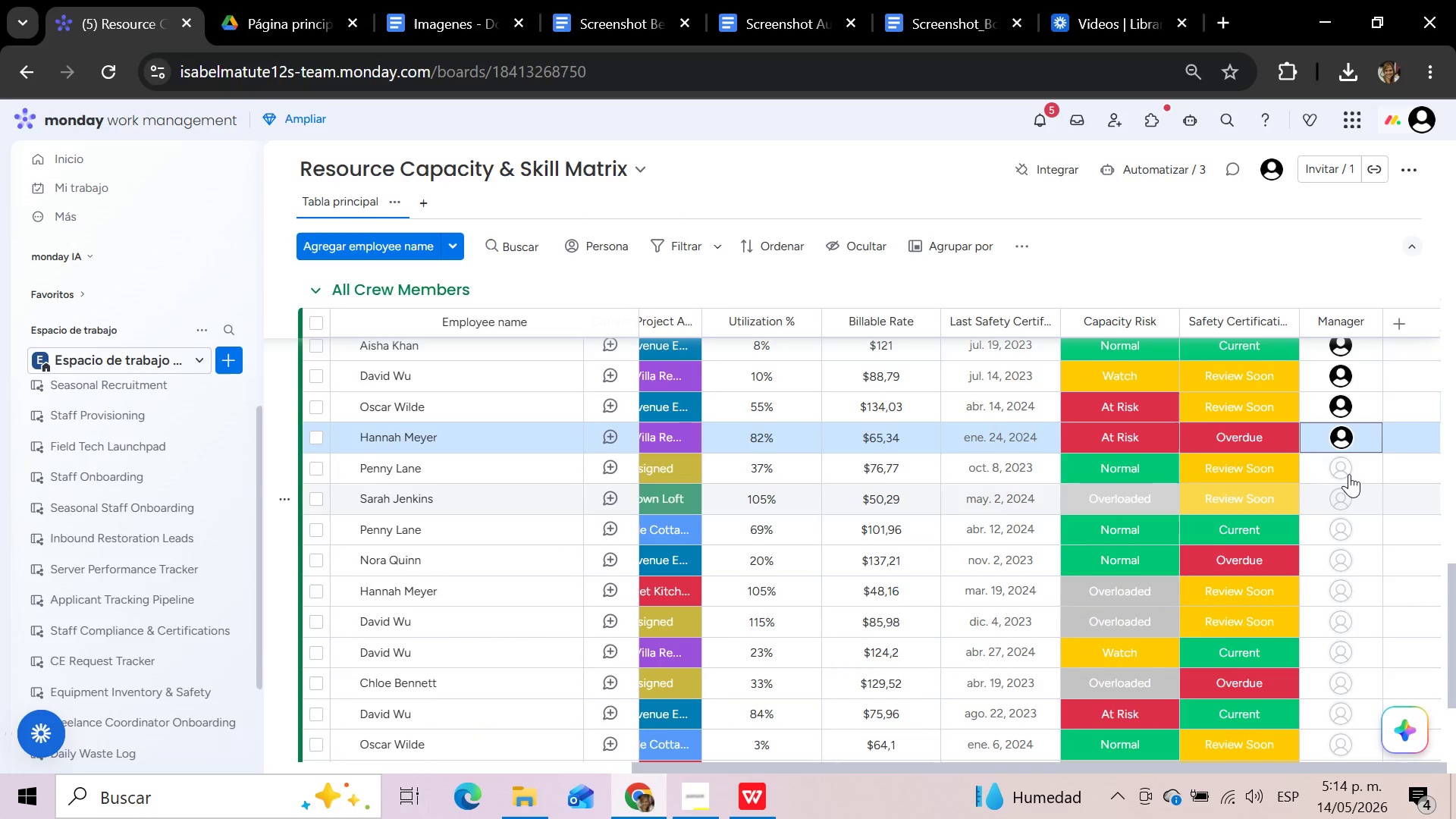 
left_click([1350, 474])
 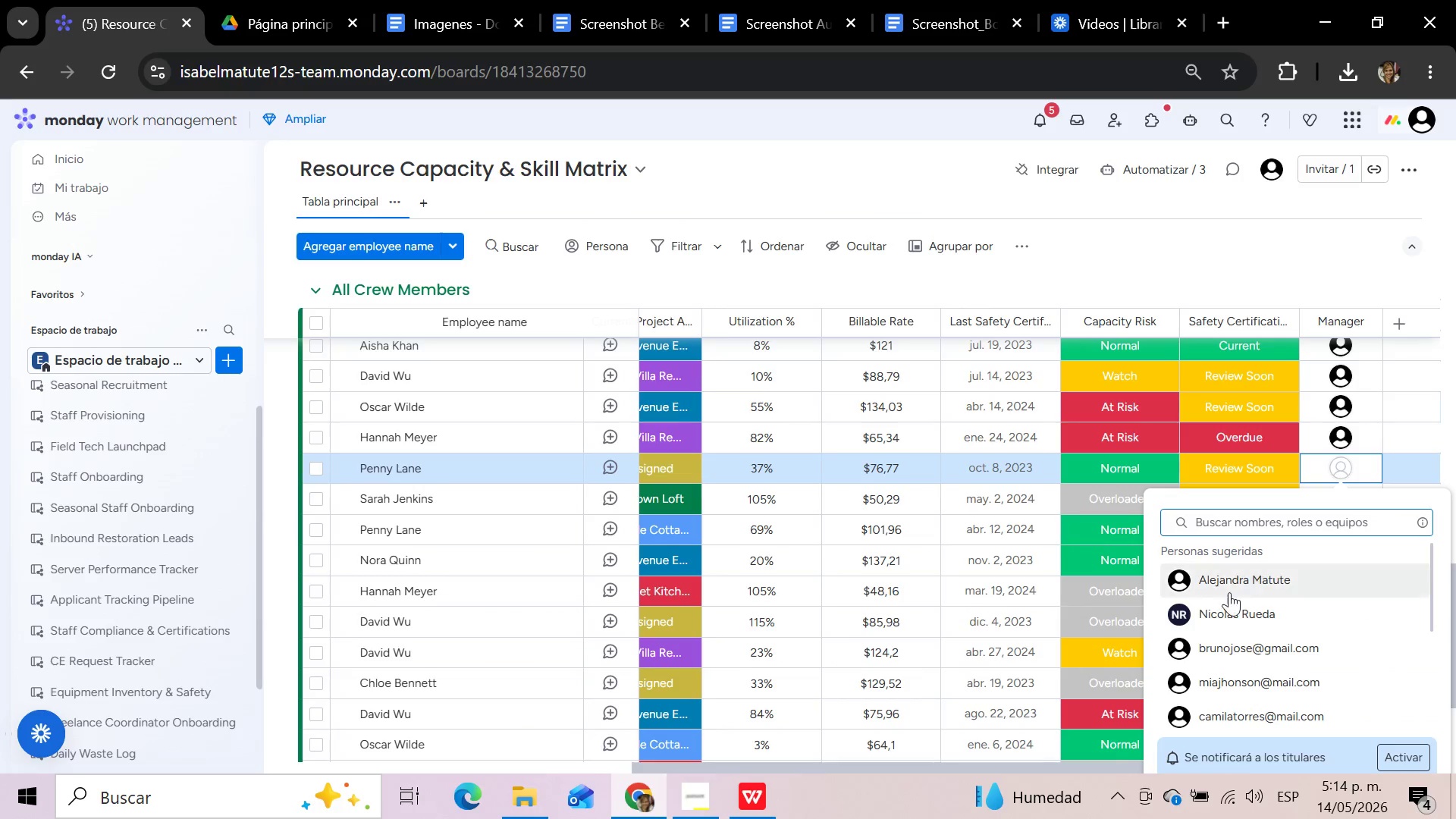 
left_click([1228, 595])
 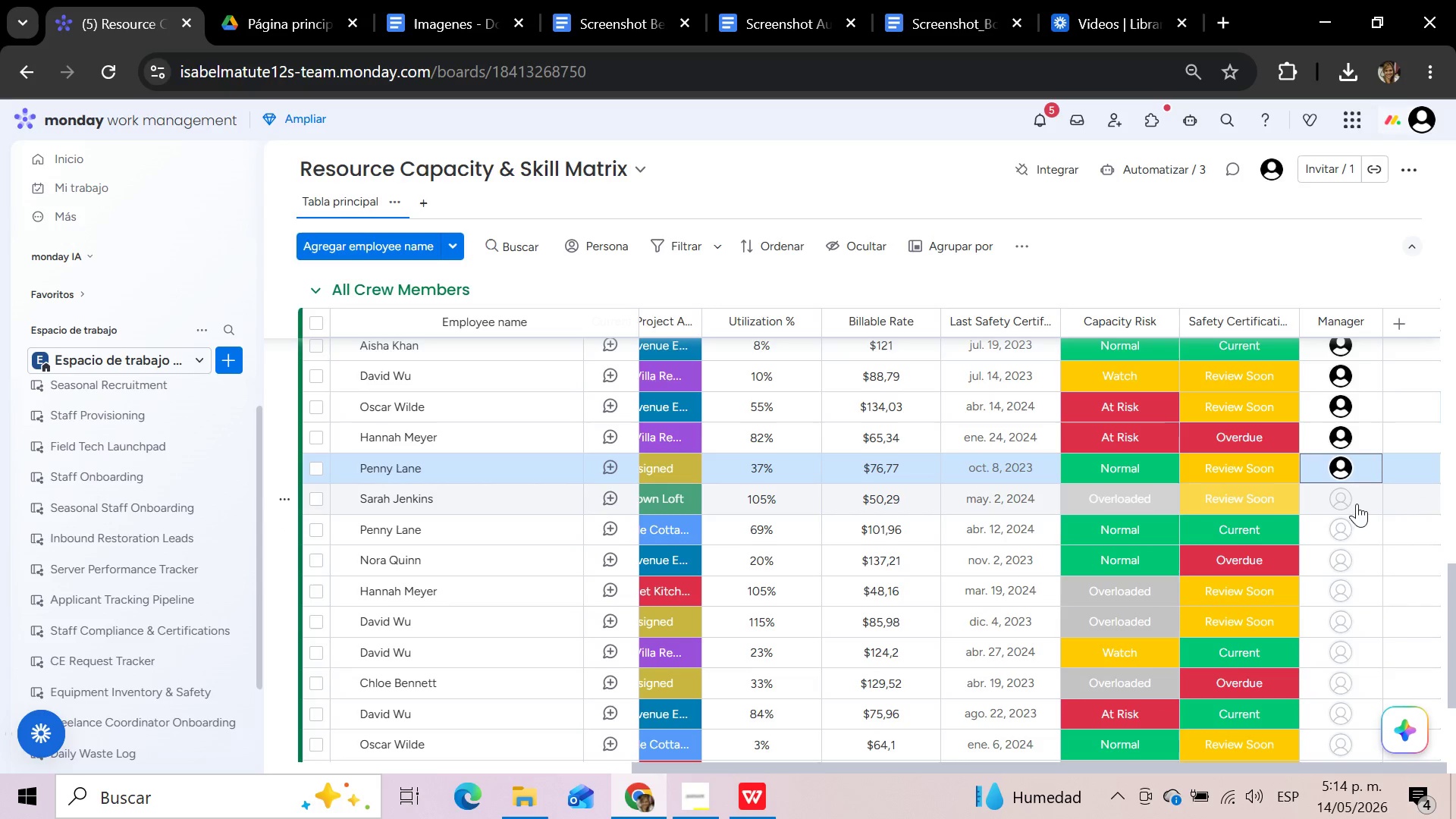 
left_click([1348, 504])
 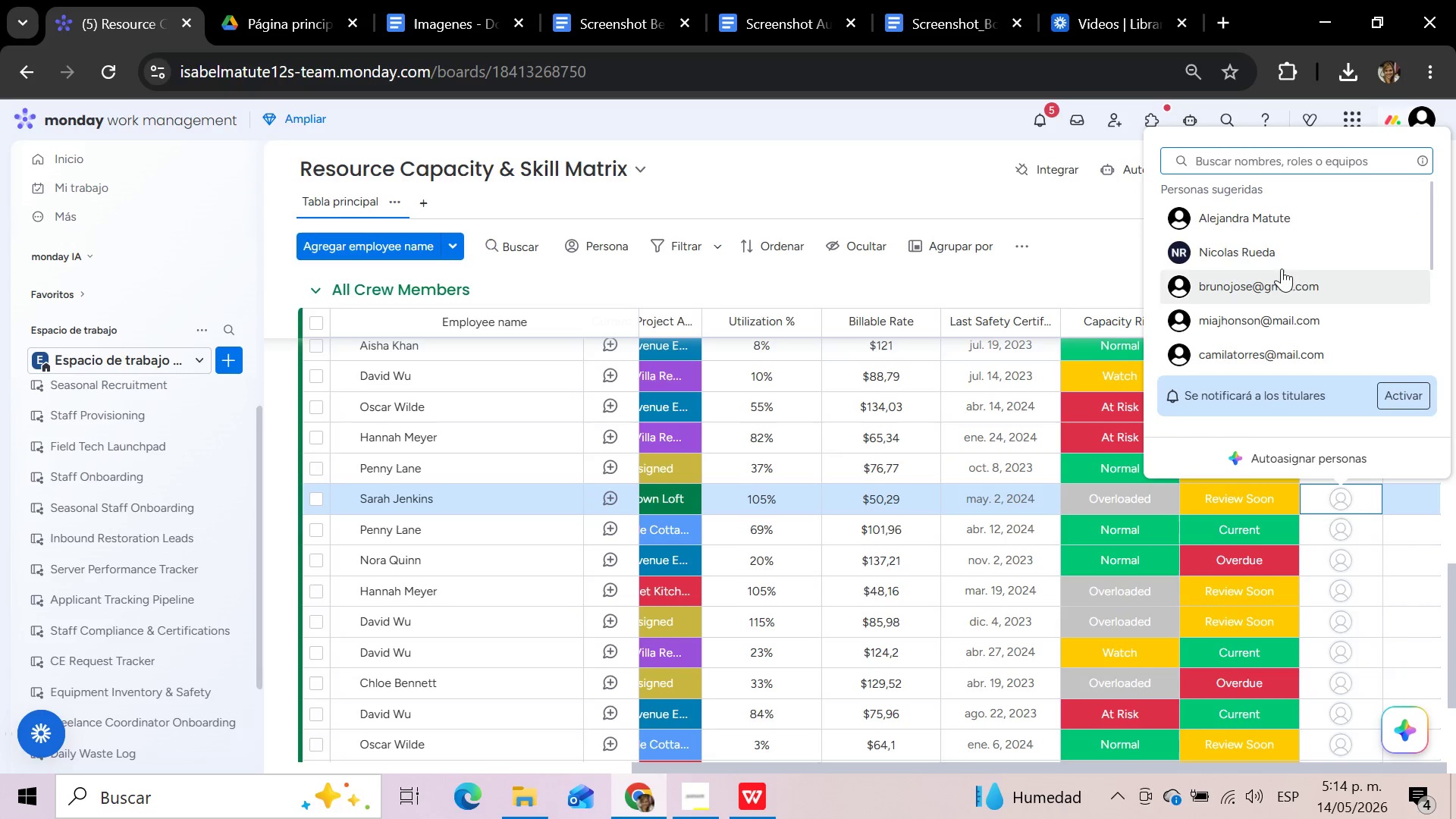 
left_click([1269, 217])
 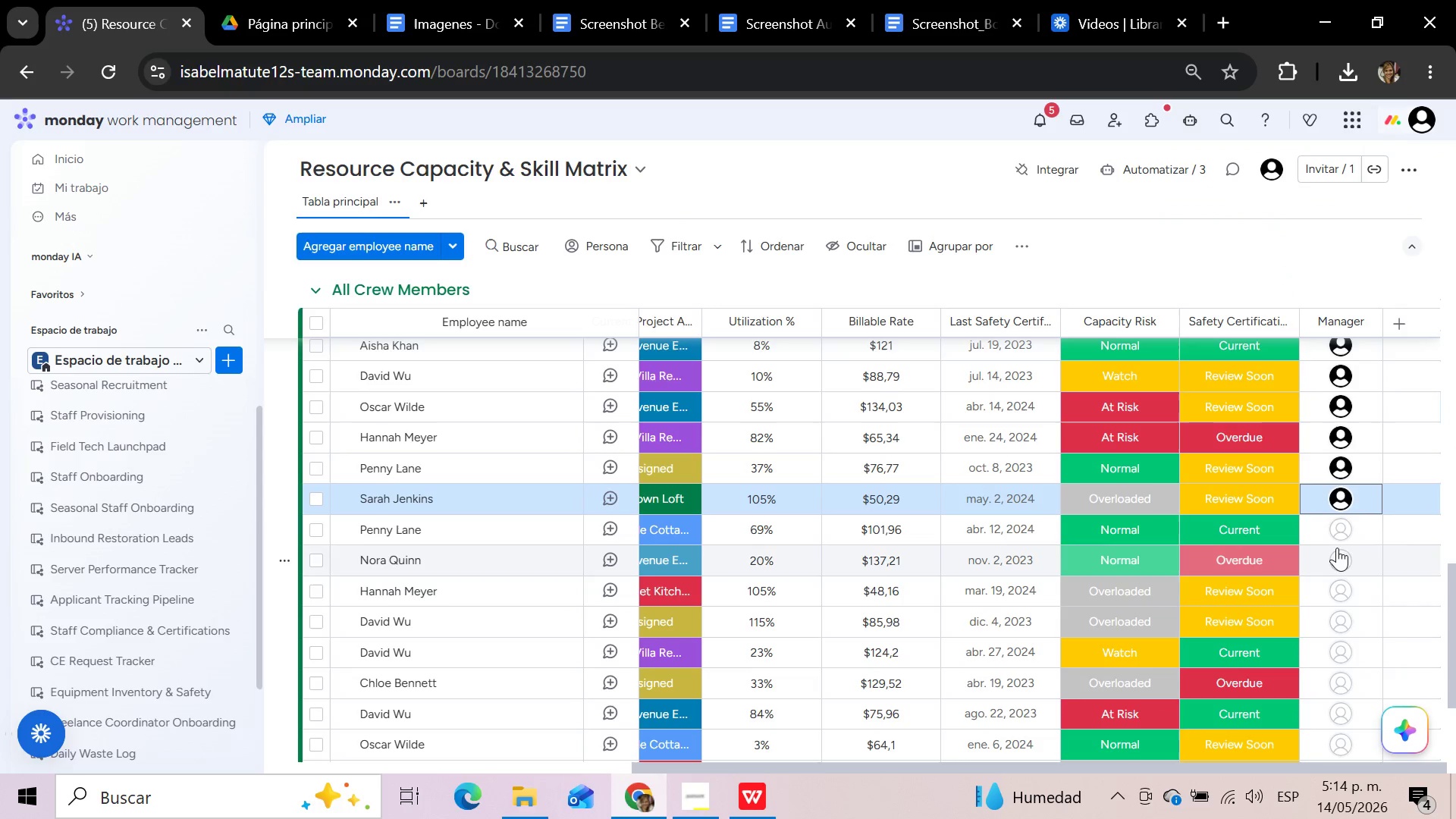 
left_click([1341, 531])
 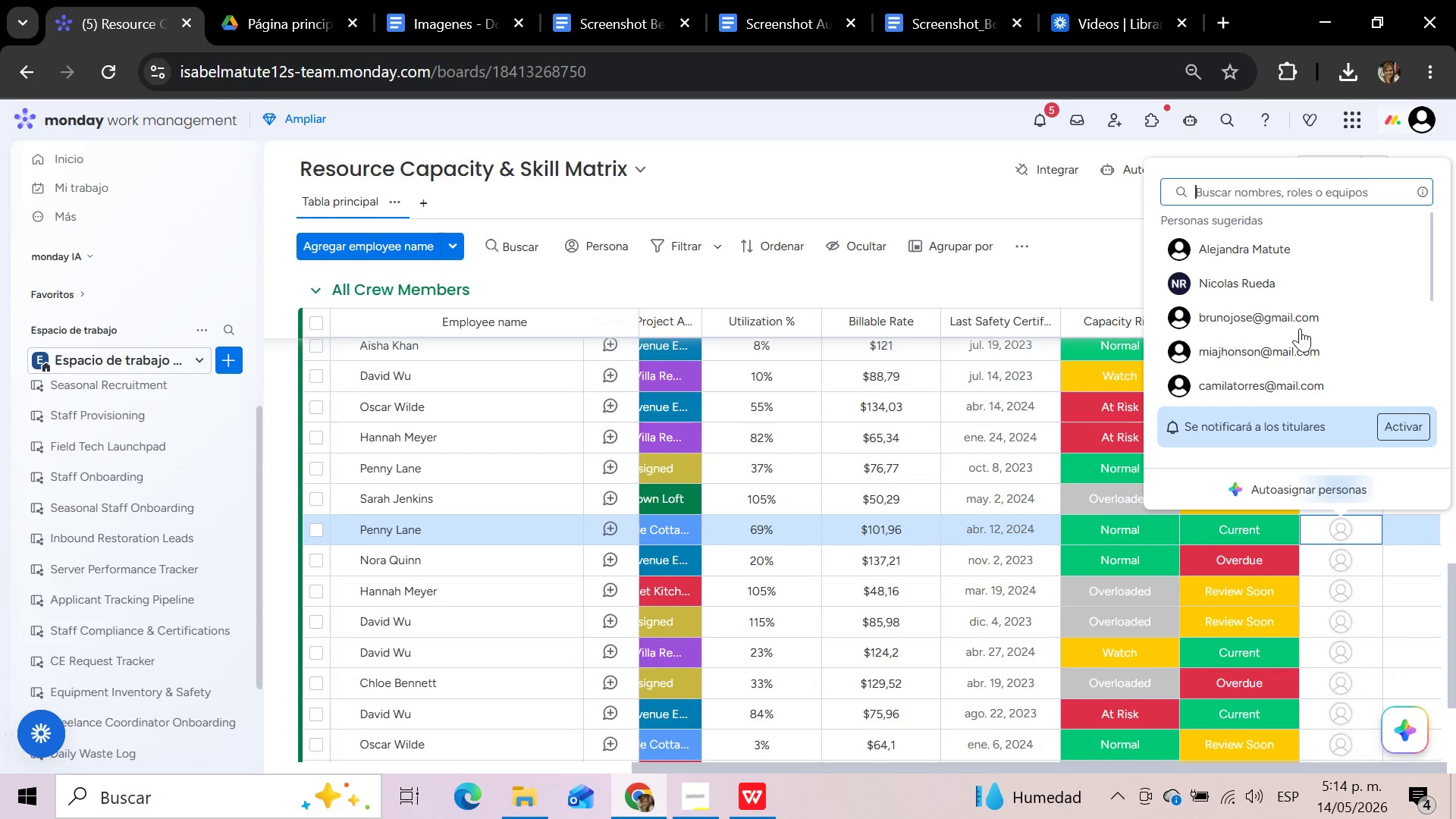 
left_click([1262, 251])
 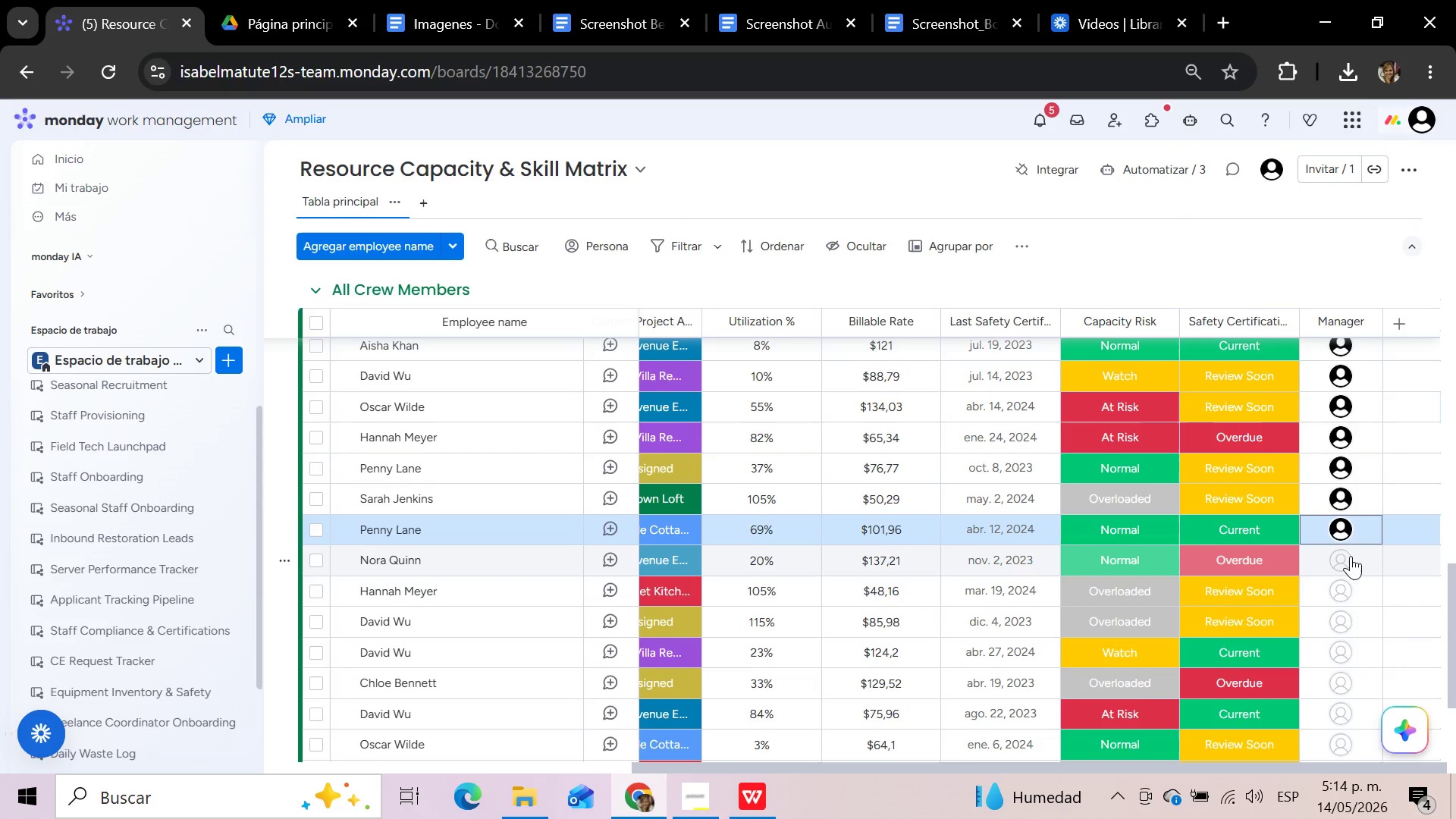 
left_click([1348, 563])
 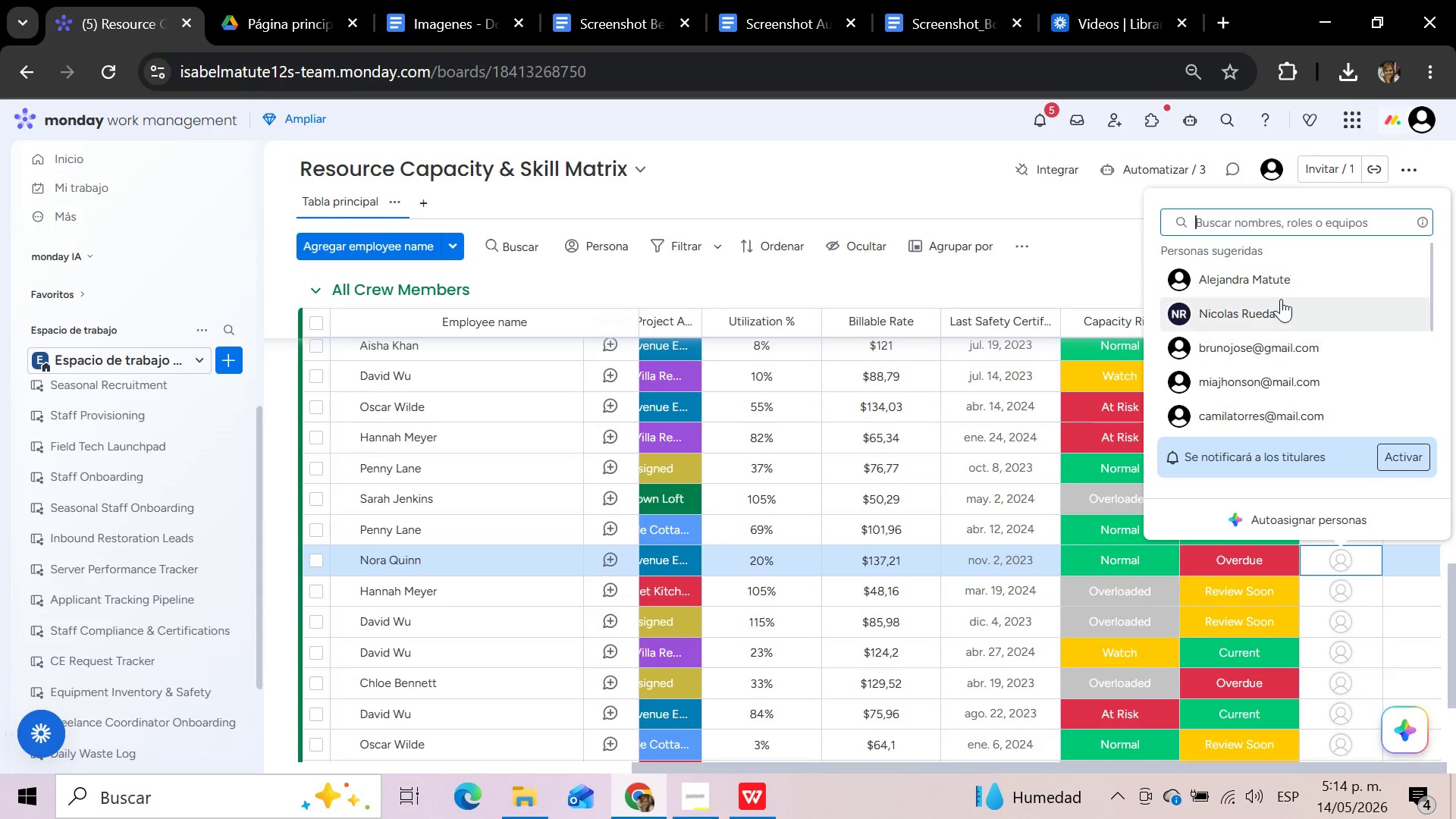 
left_click([1275, 276])
 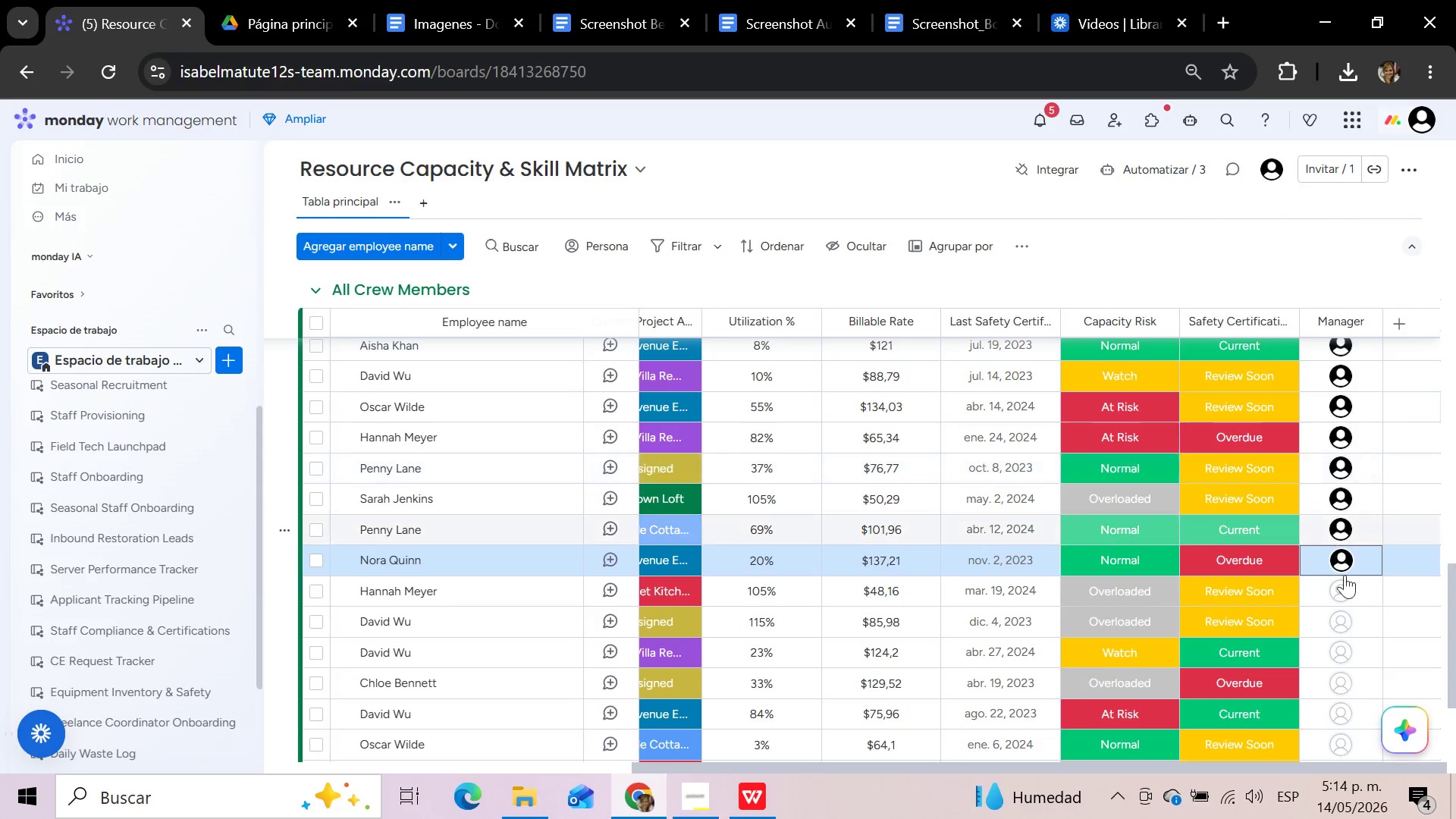 
left_click([1347, 594])
 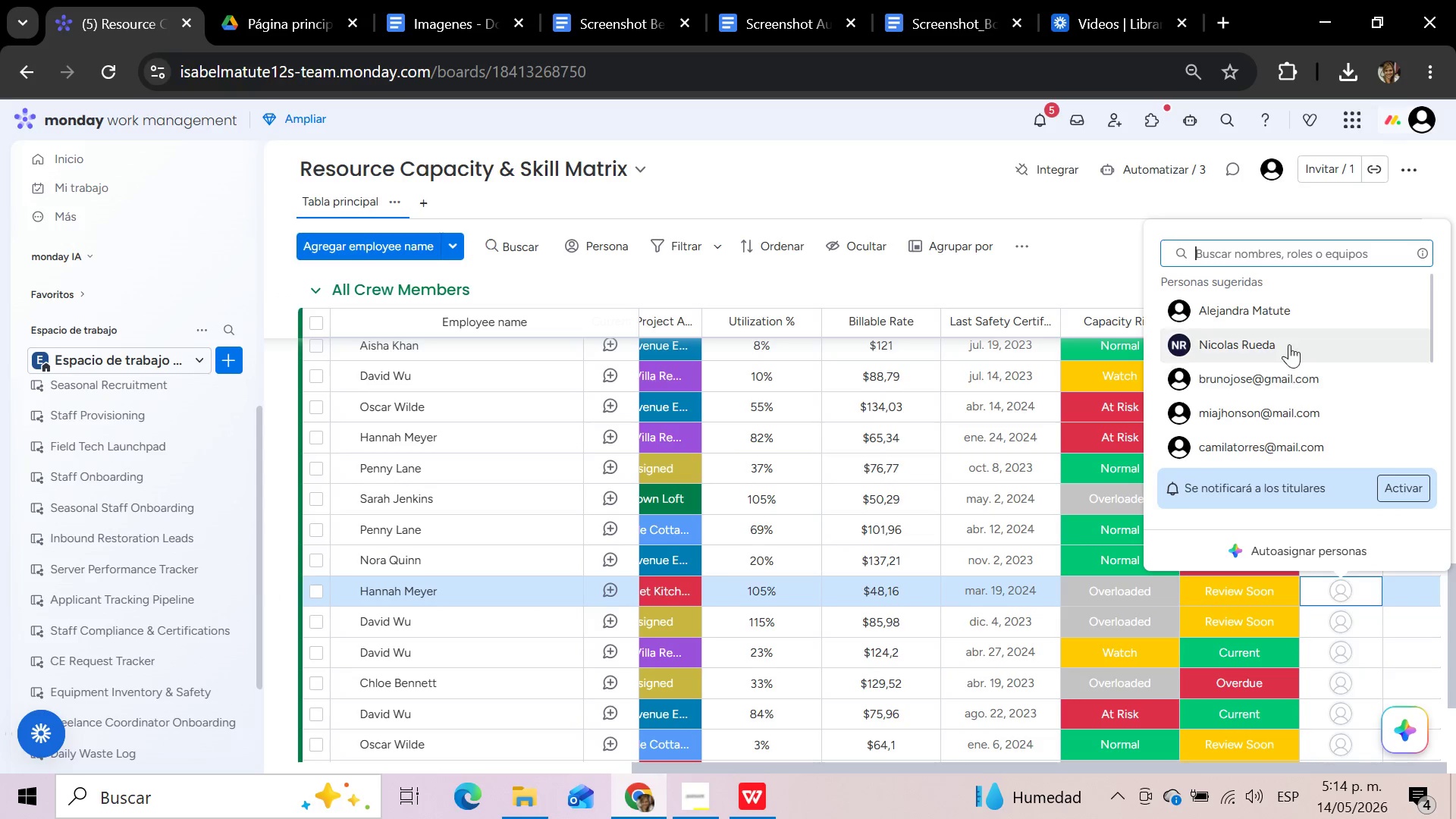 
left_click([1275, 307])
 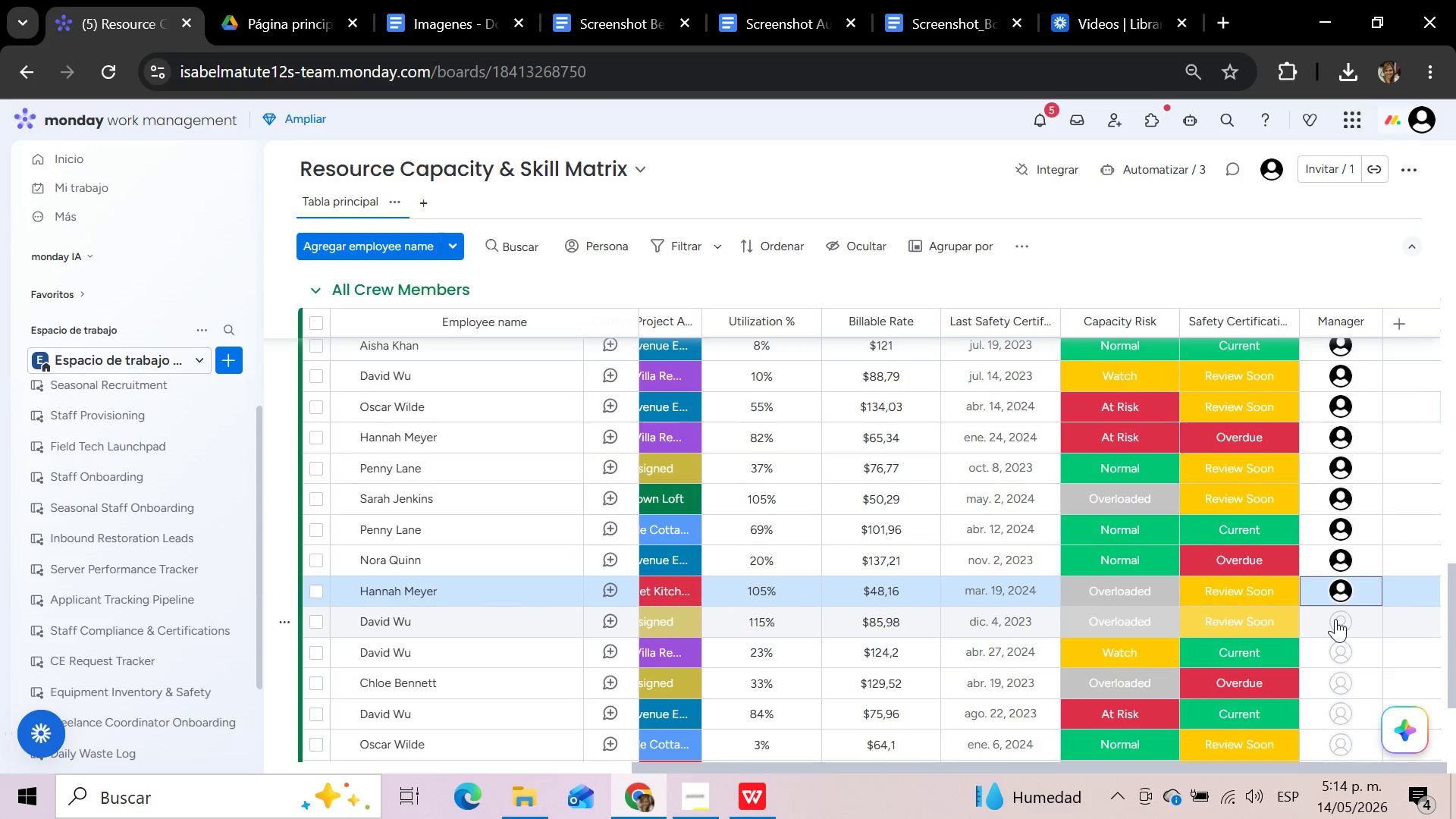 
left_click([1335, 619])
 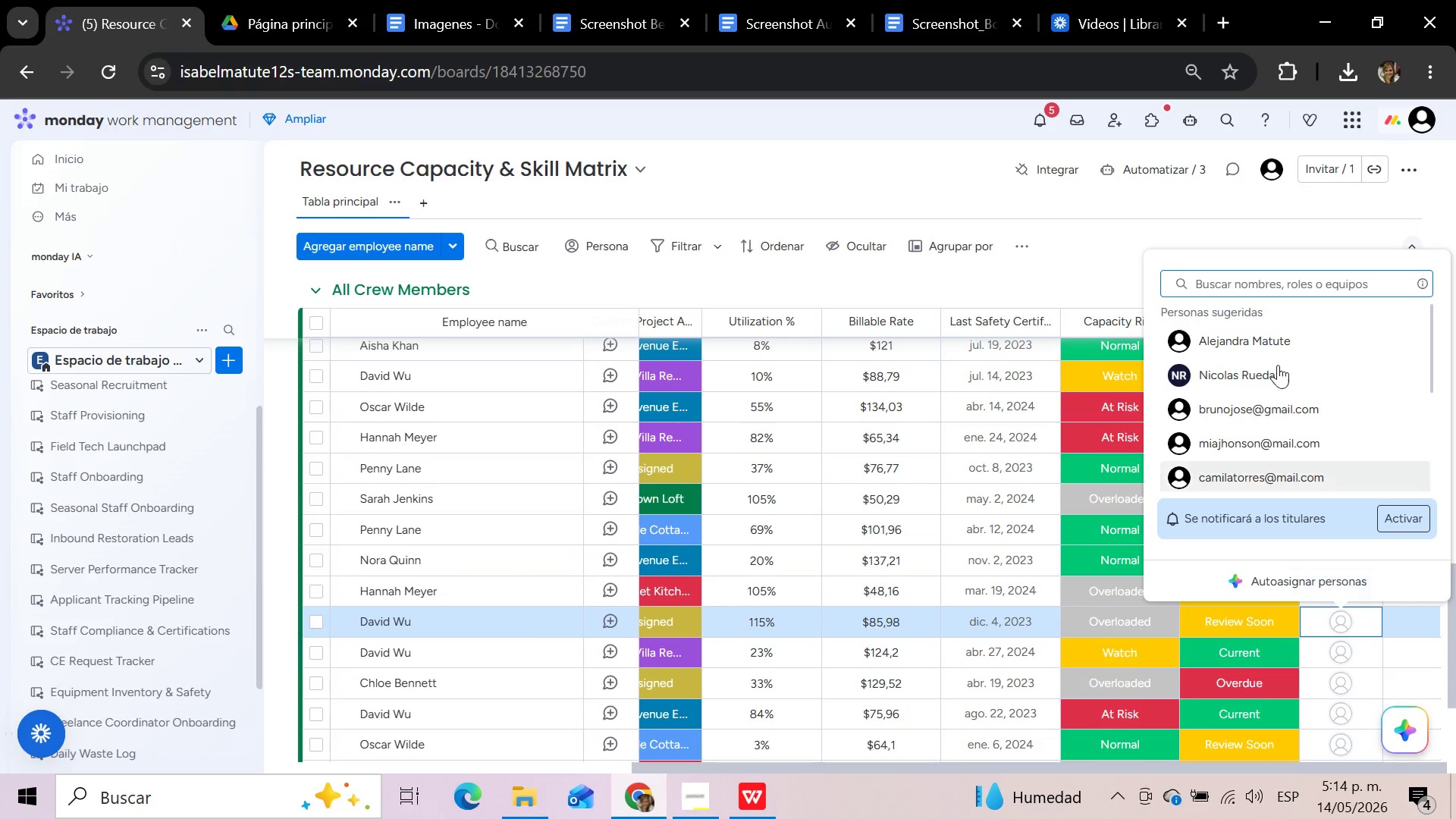 
left_click([1269, 342])
 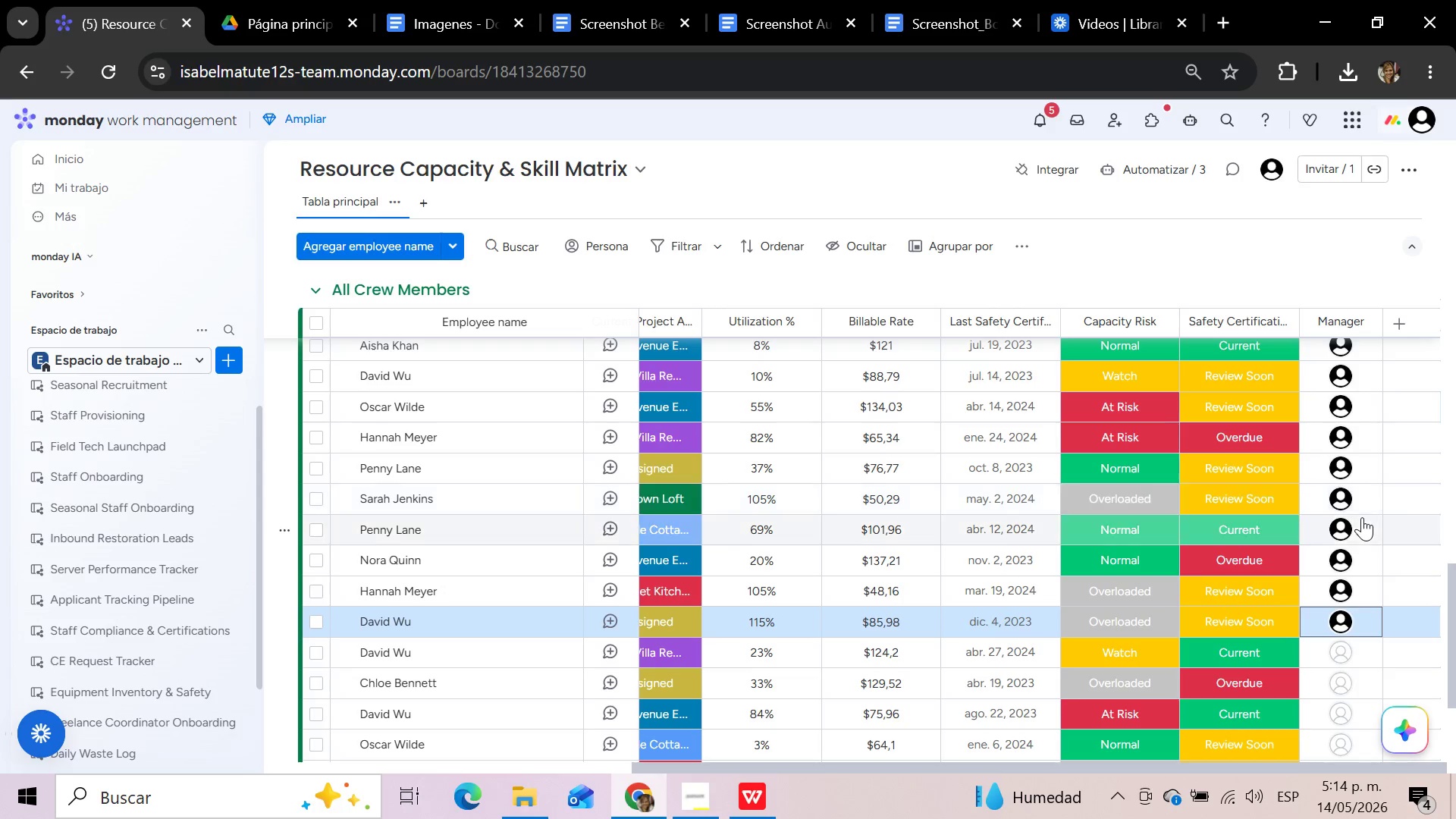 
scroll: coordinate [1362, 518], scroll_direction: down, amount: 2.0
 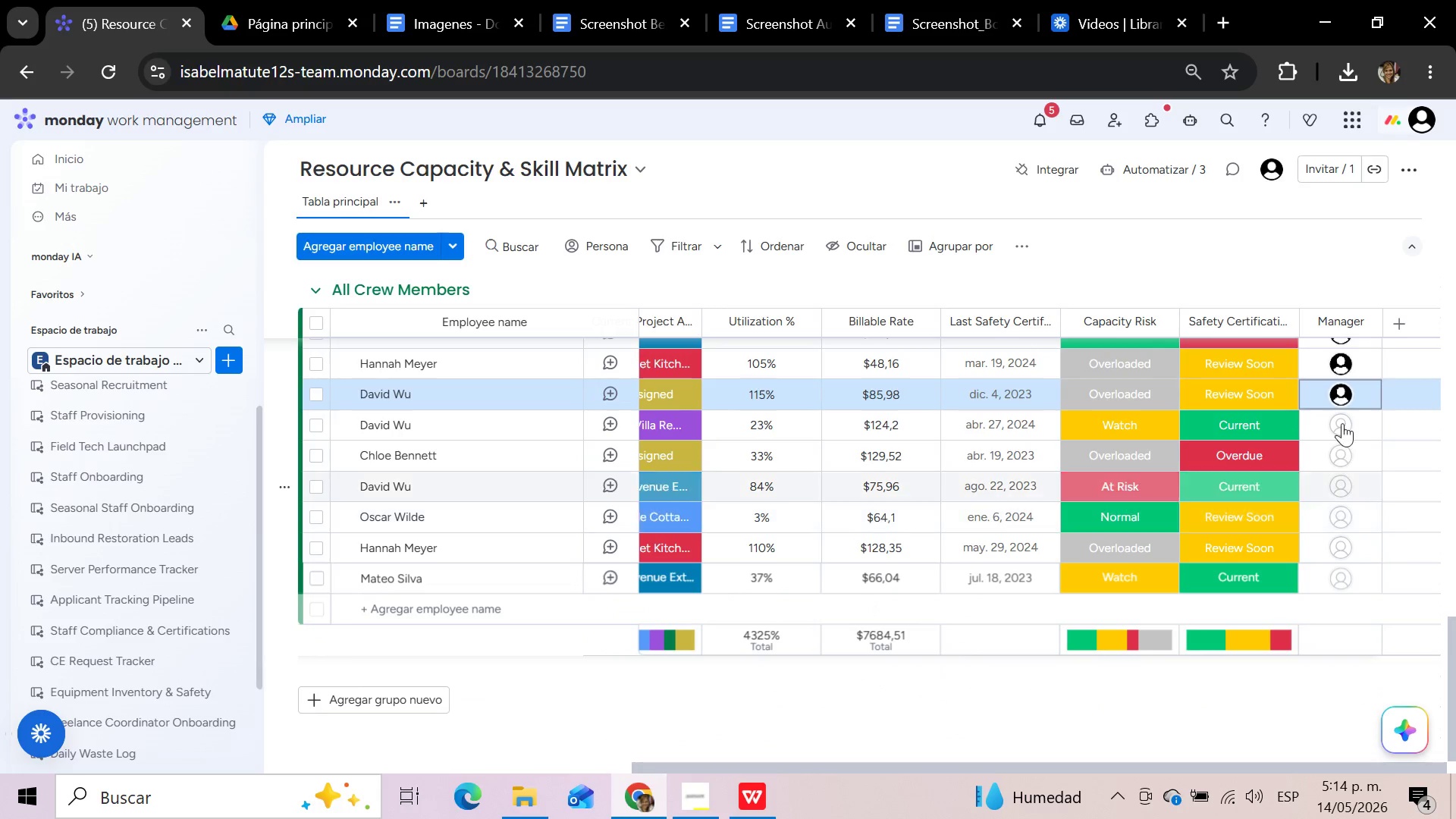 
left_click([1342, 419])
 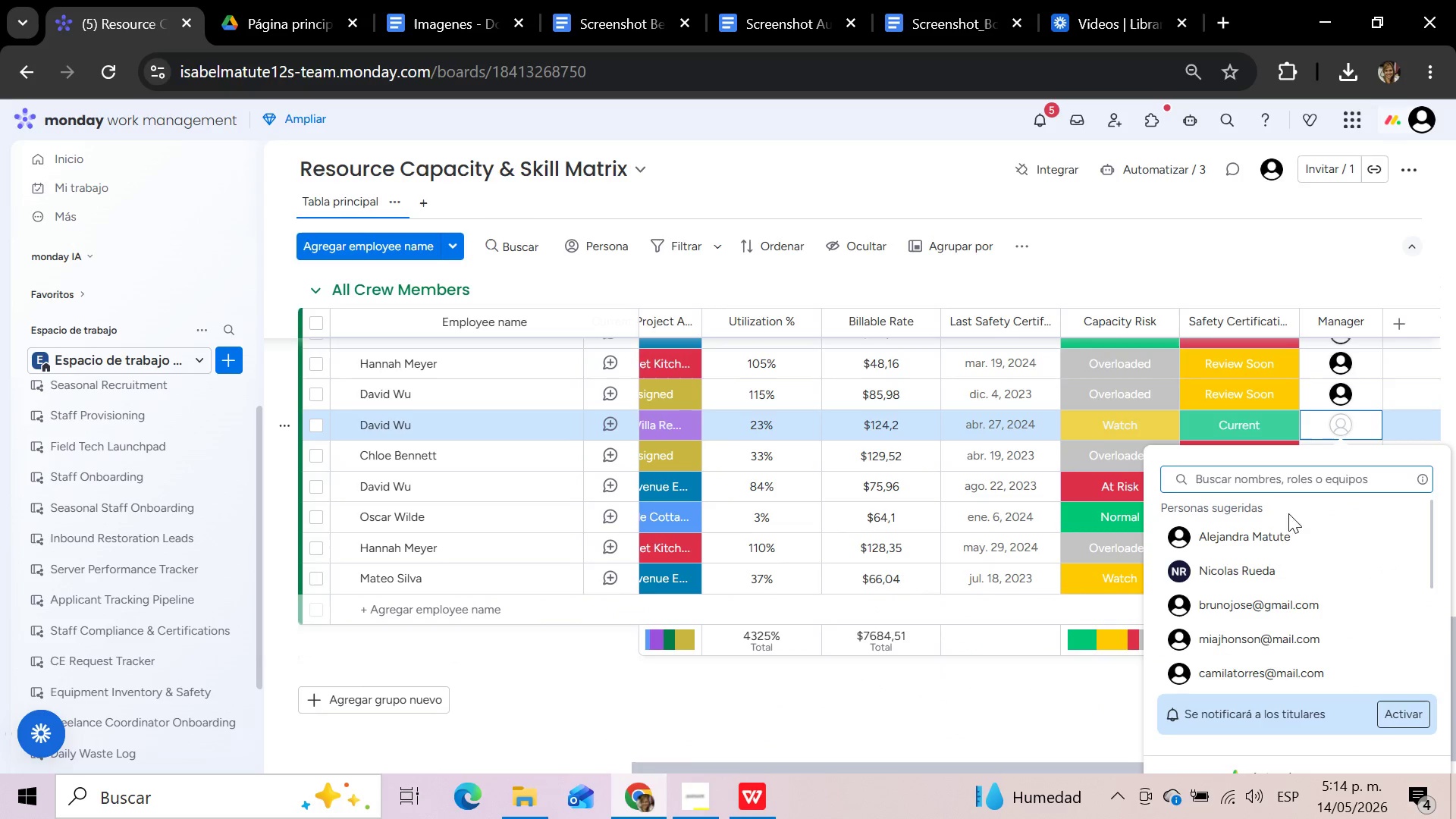 
left_click([1277, 531])
 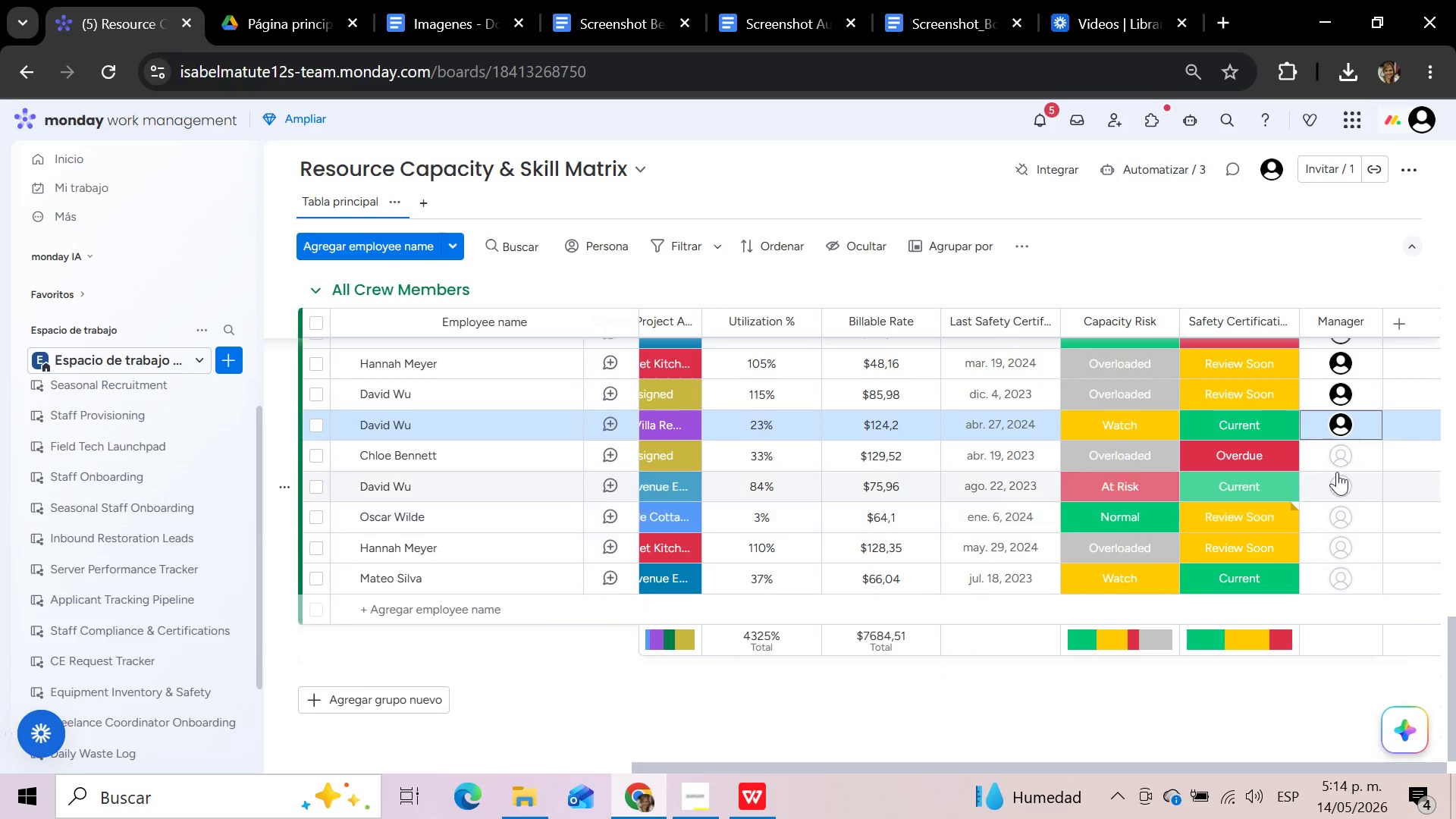 
left_click([1340, 463])
 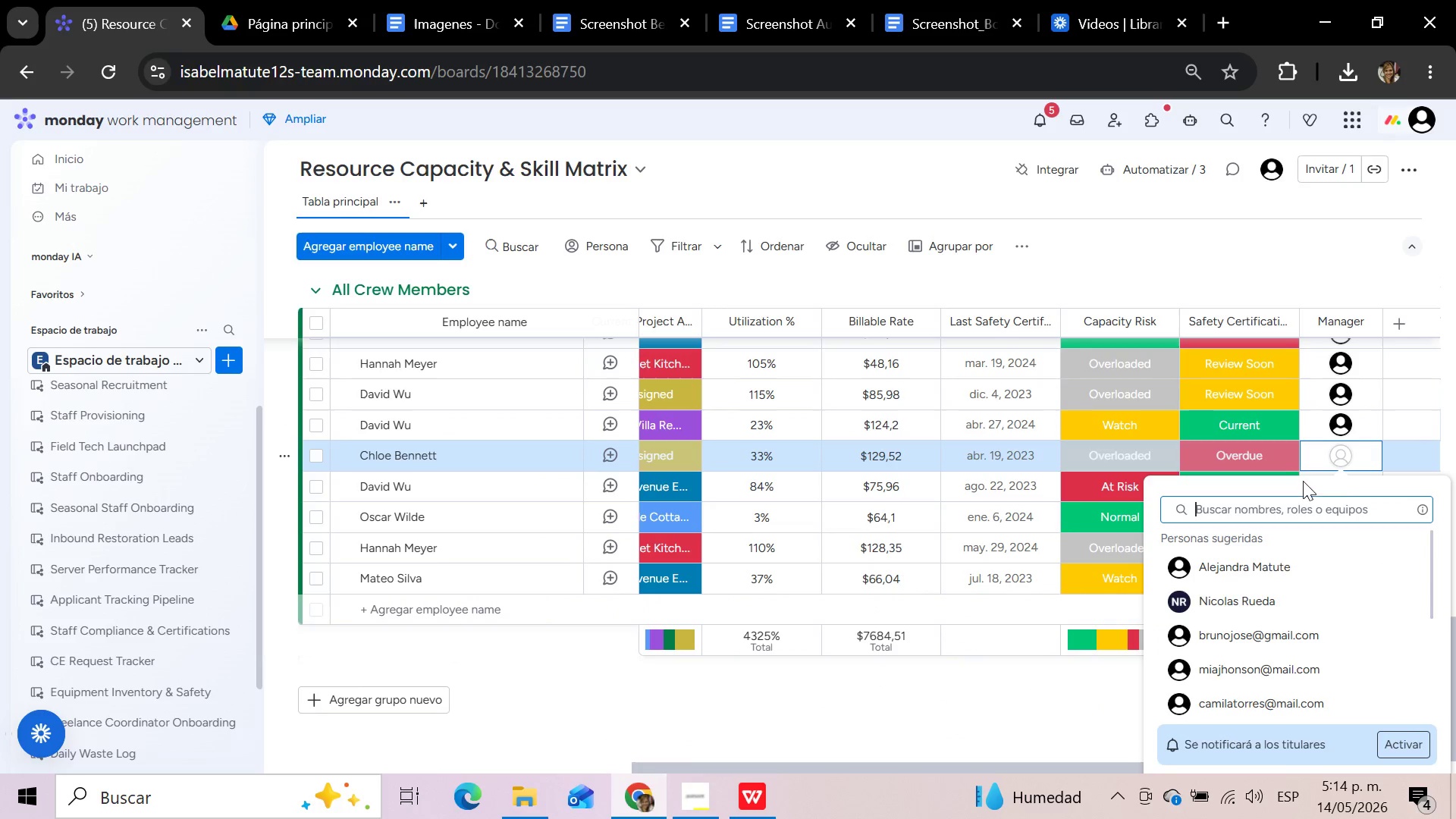 
left_click([1253, 570])
 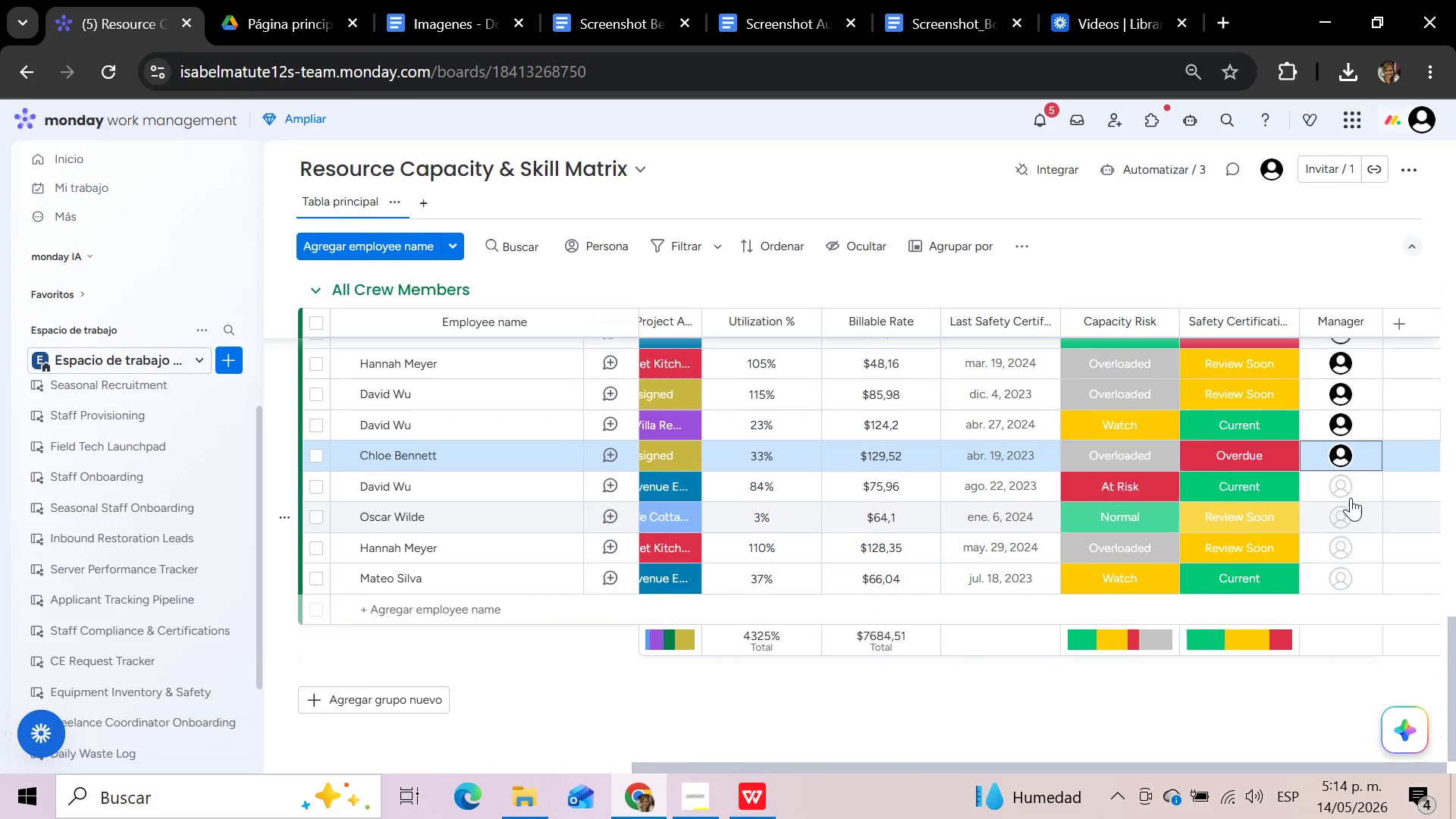 
left_click([1345, 488])
 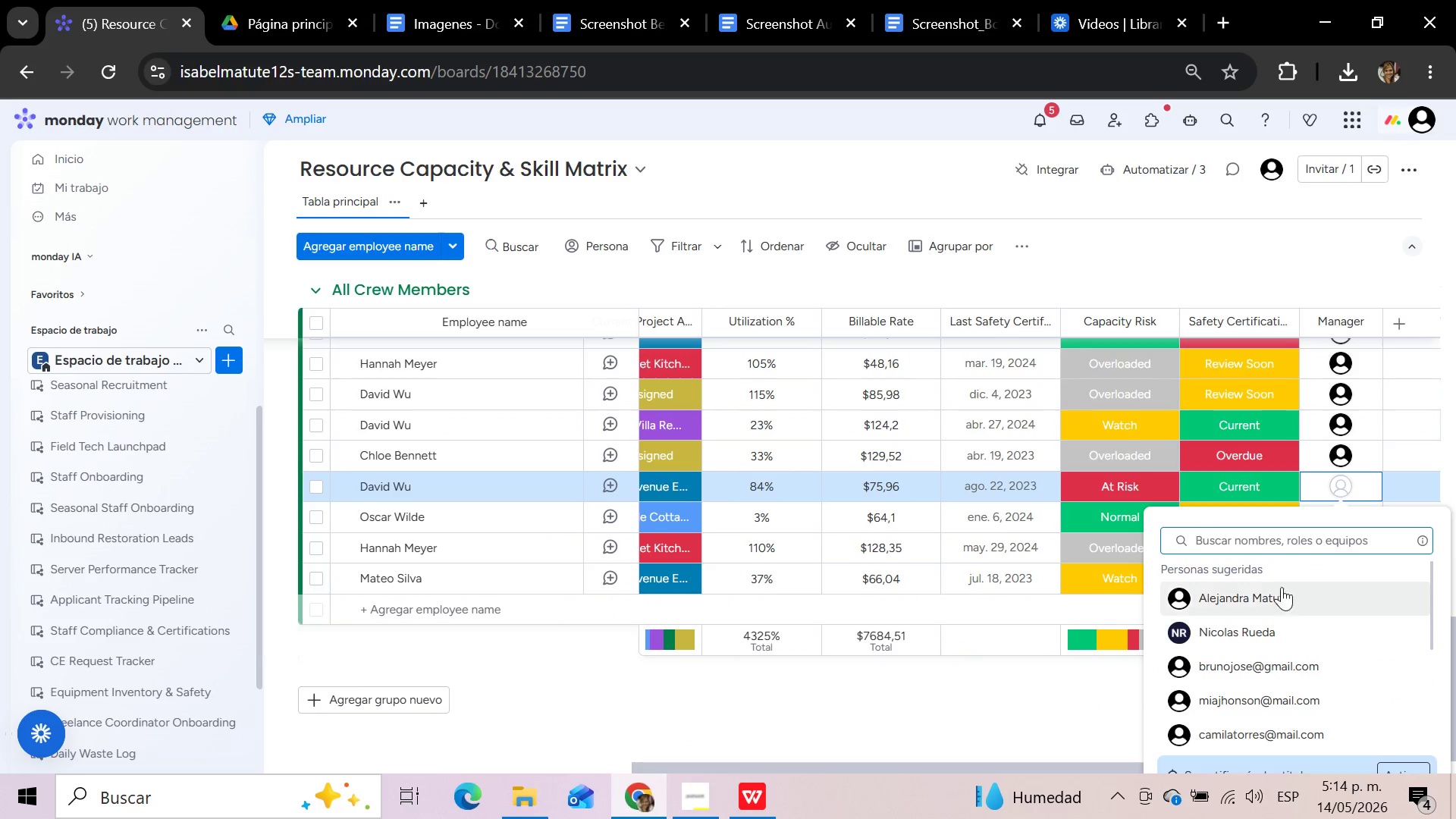 
left_click([1276, 600])
 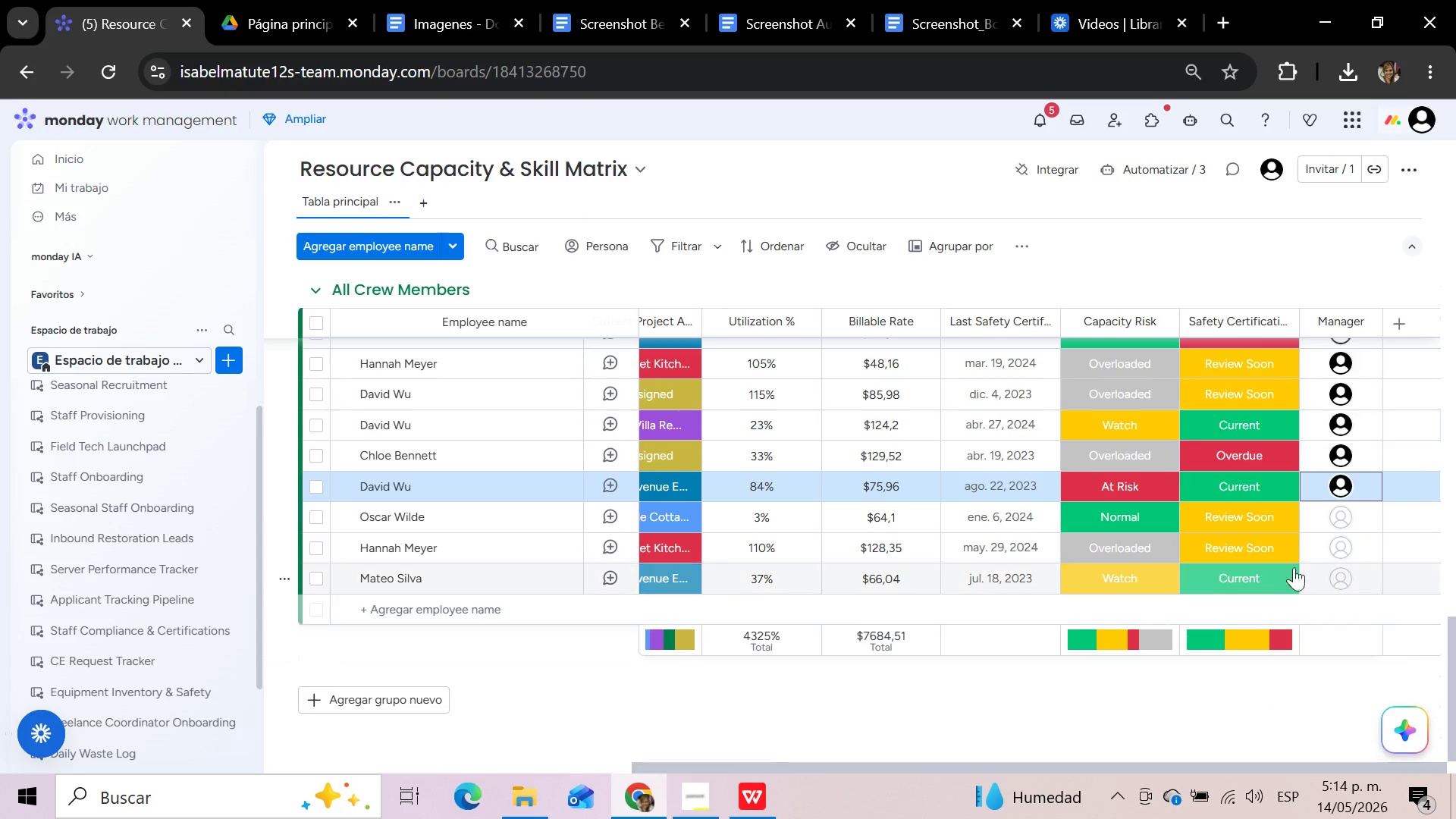 
left_click([1354, 521])
 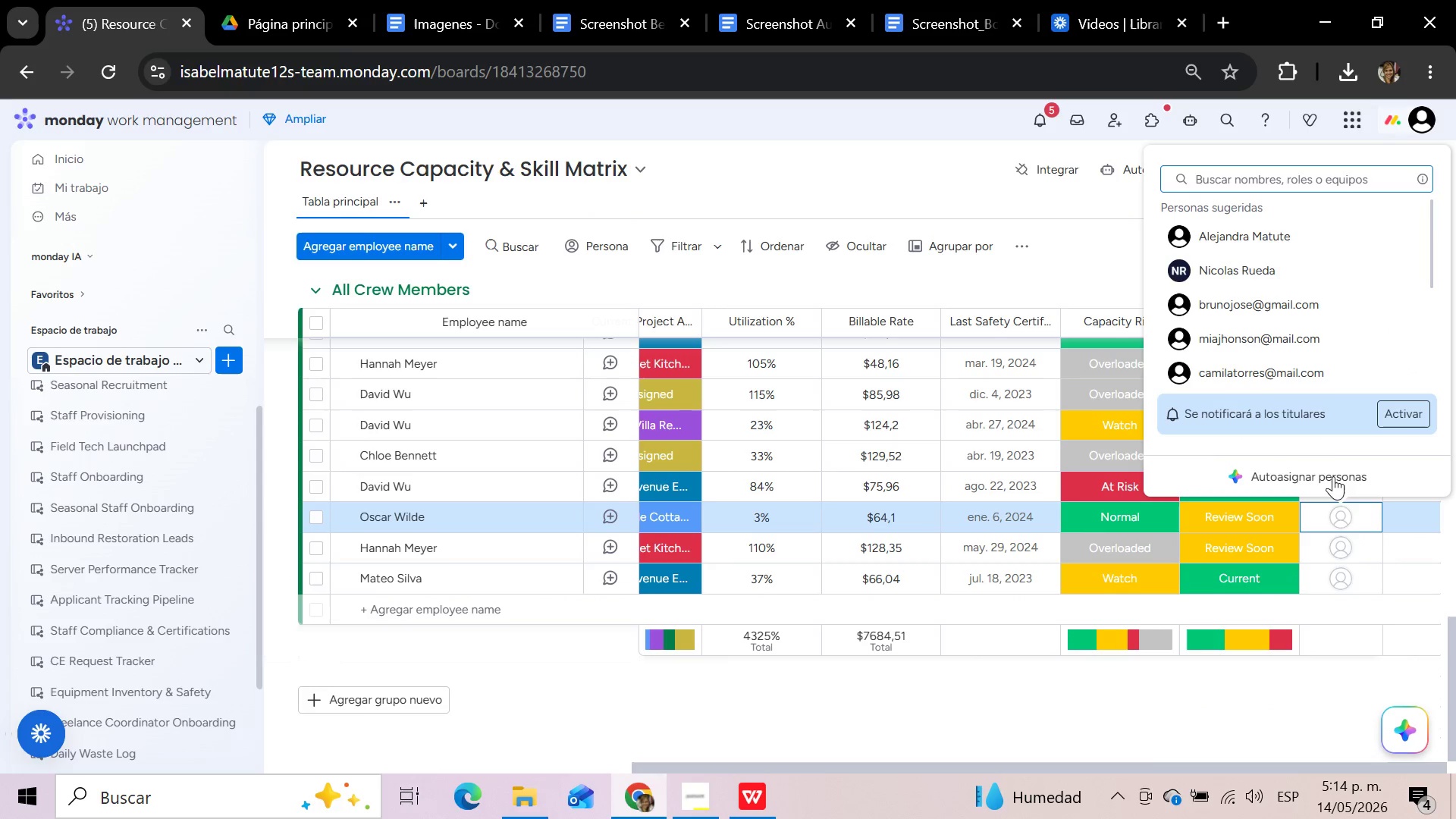 
left_click([1278, 243])
 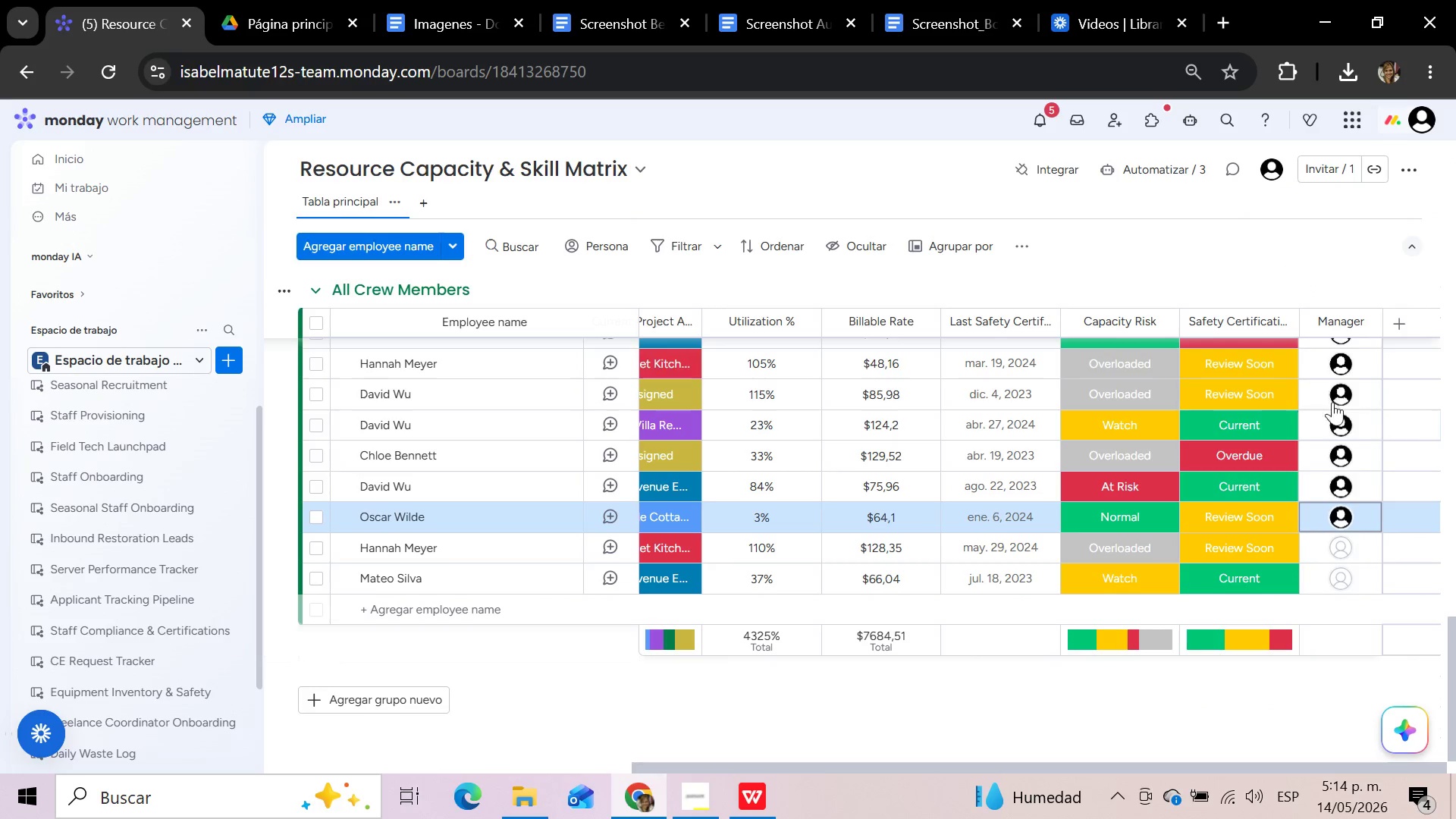 
mouse_move([1336, 436])
 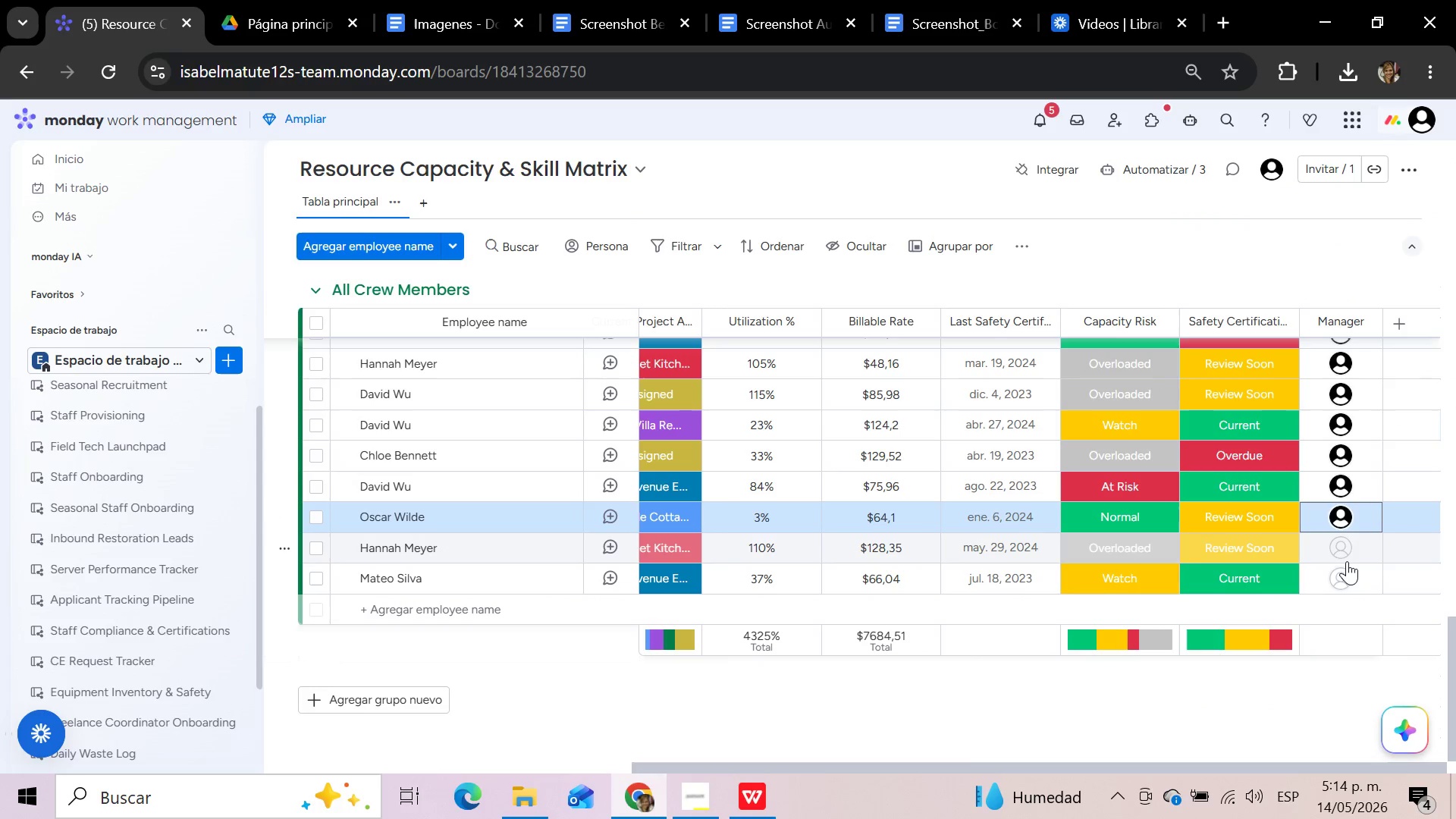 
left_click([1347, 561])
 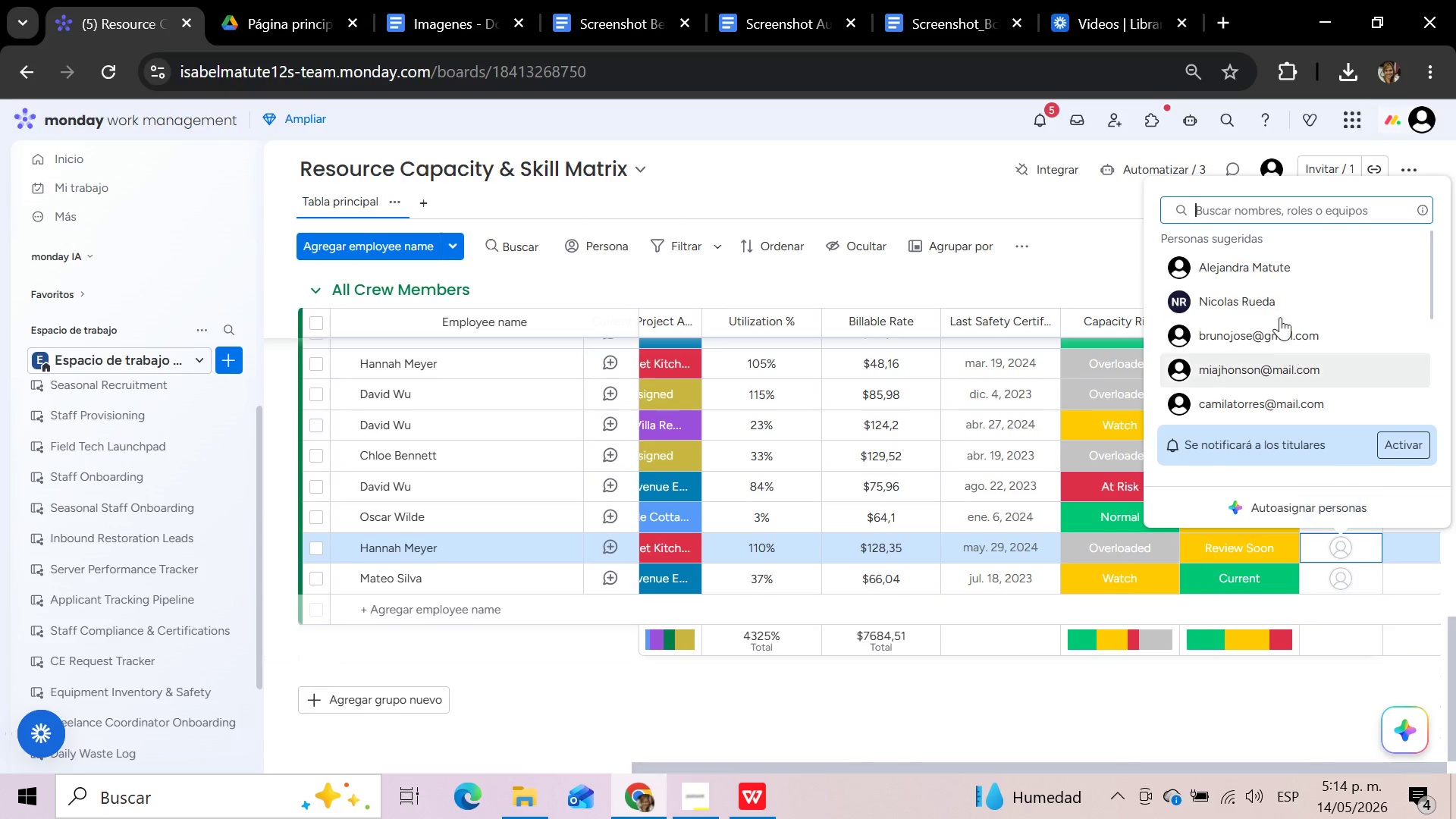 
left_click([1269, 271])
 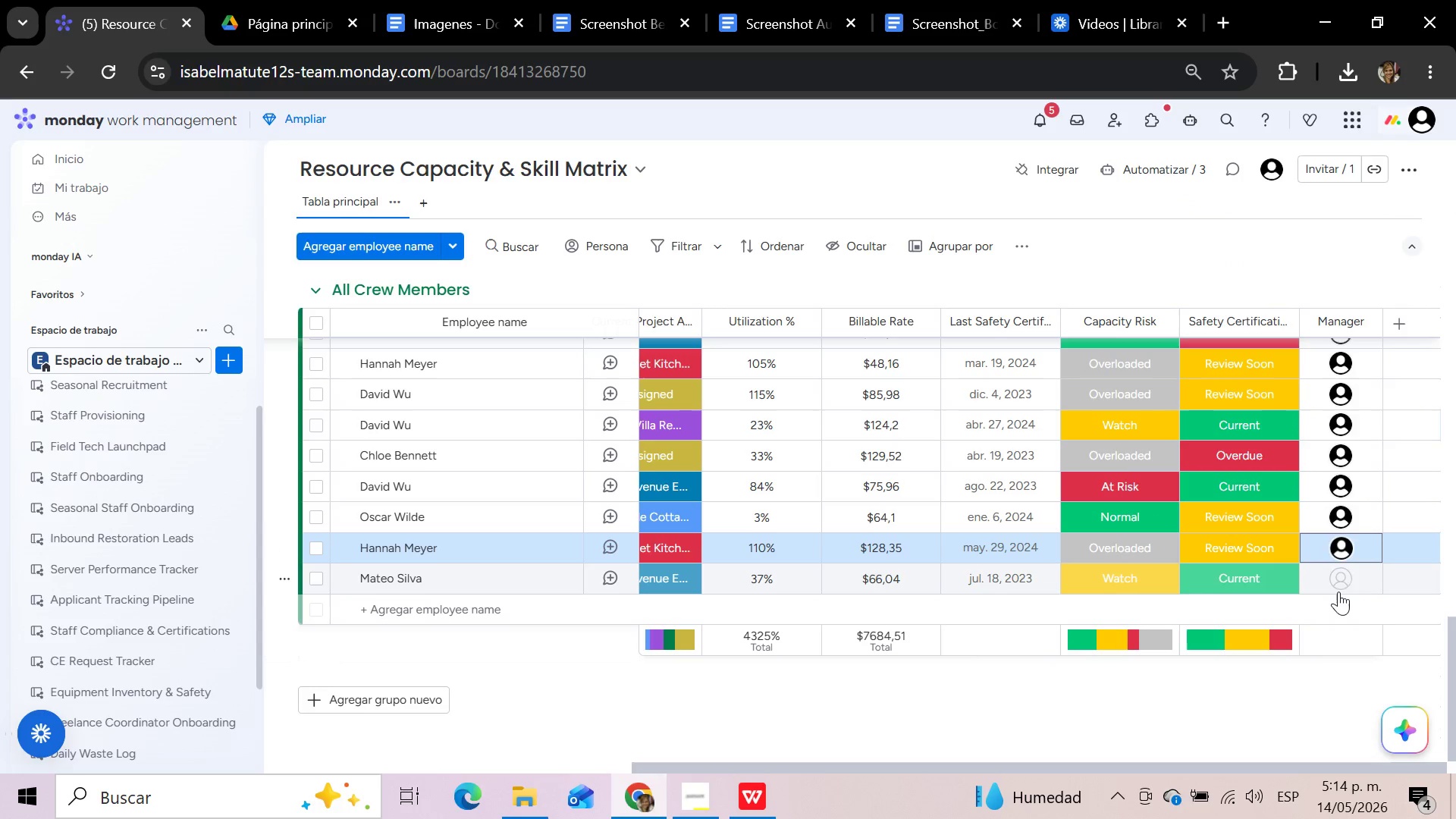 
left_click([1353, 575])
 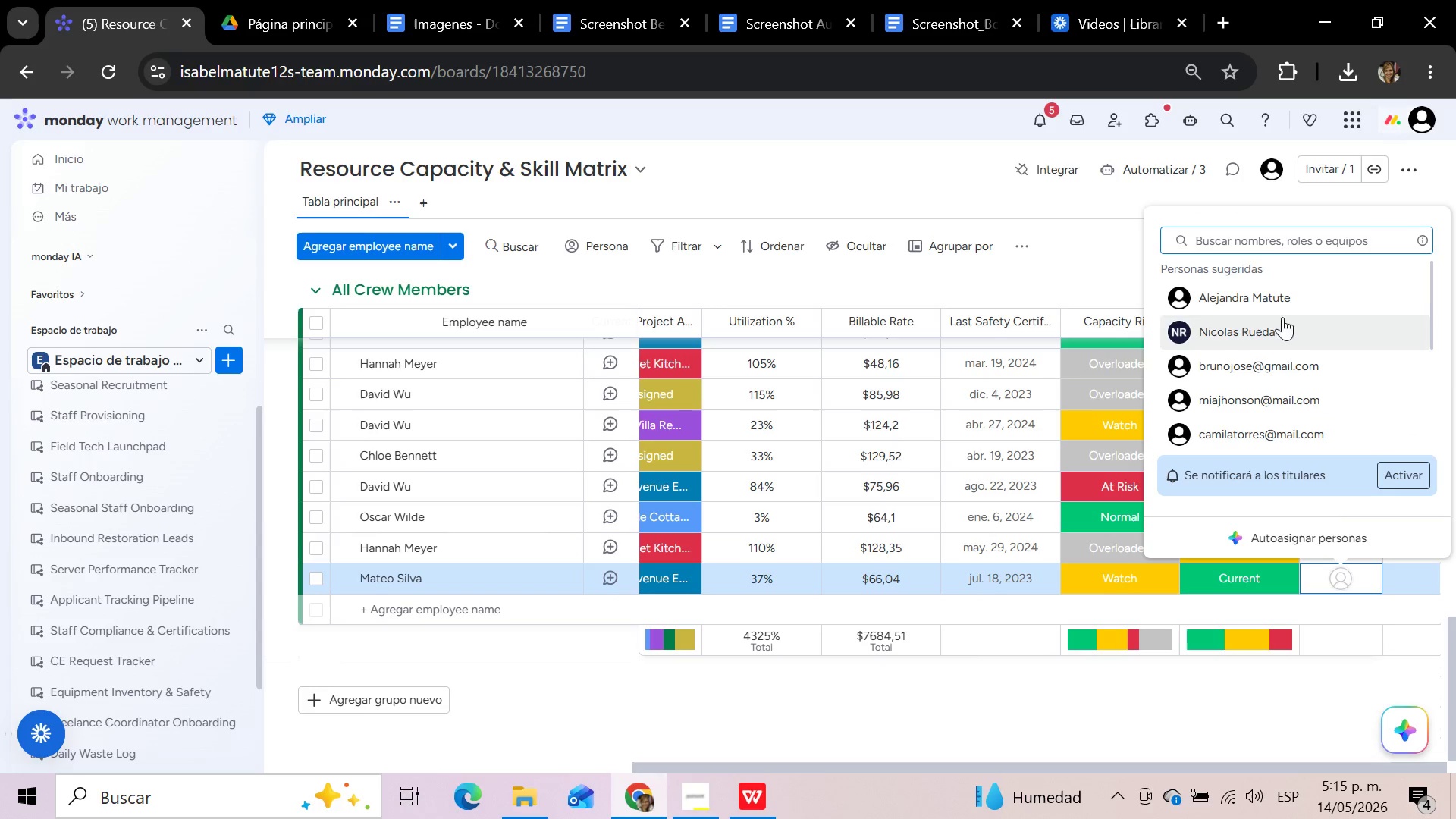 
left_click([1279, 293])
 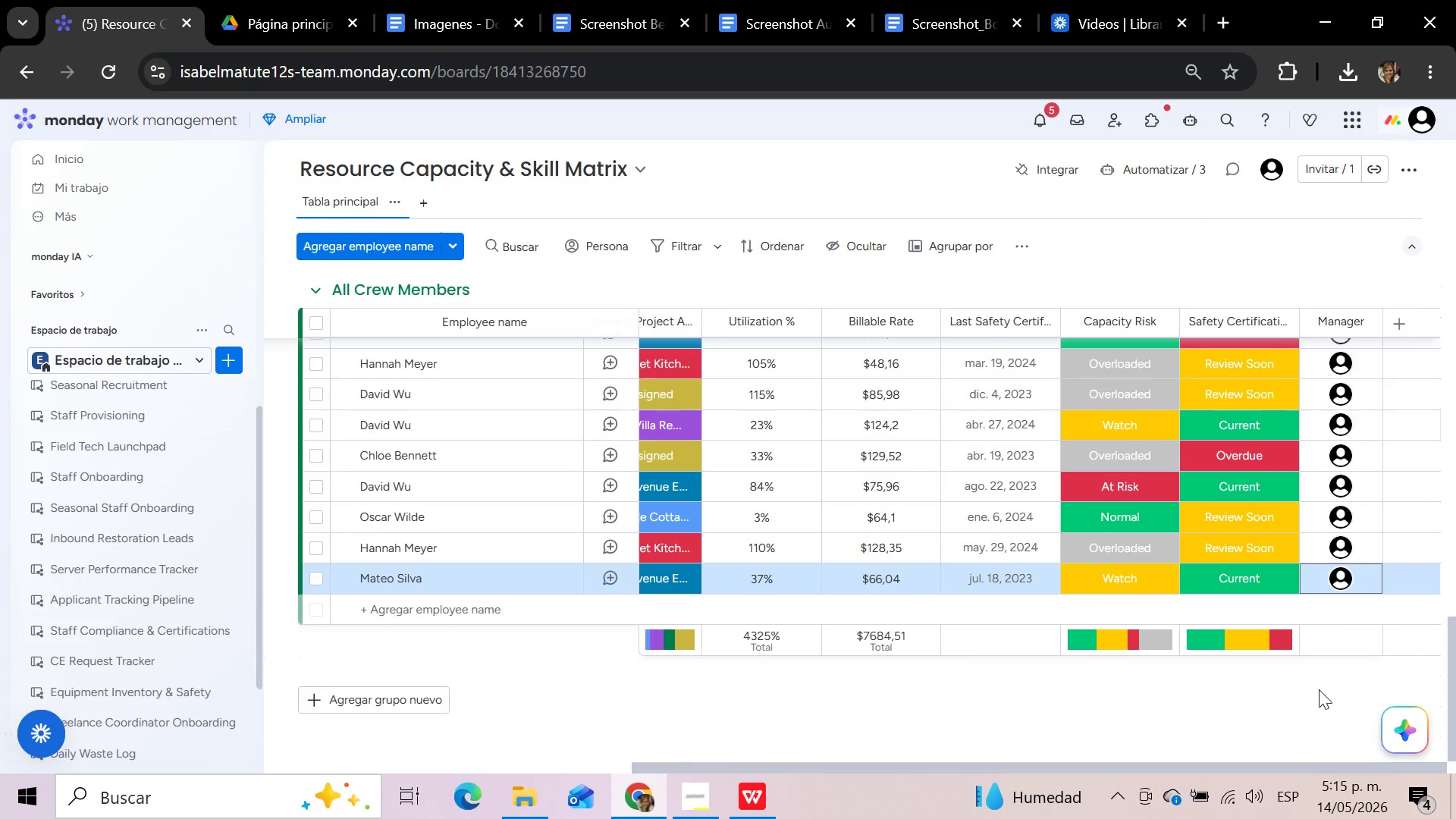 
left_click([1319, 690])
 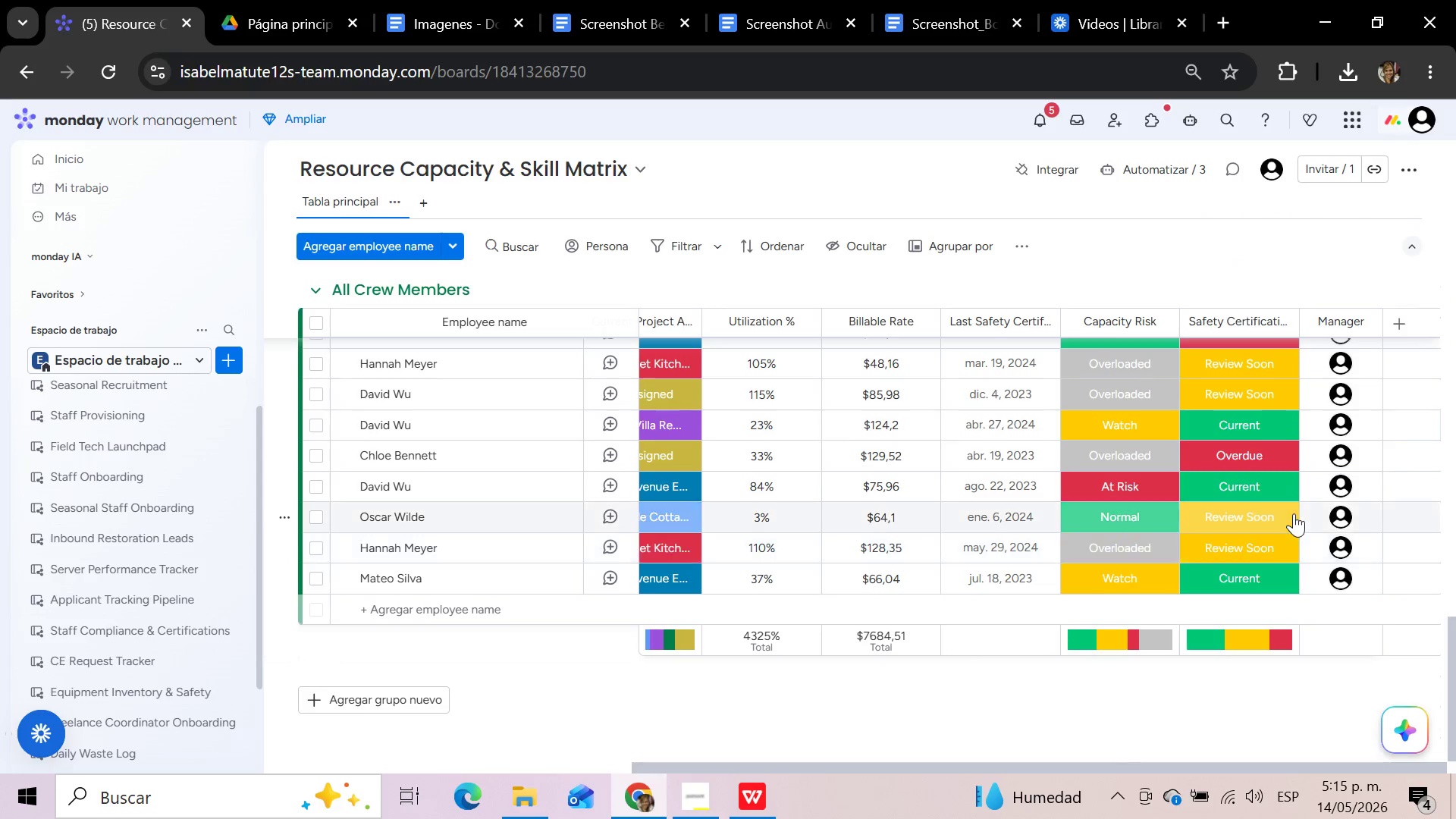 
scroll: coordinate [1294, 513], scroll_direction: up, amount: 31.0
 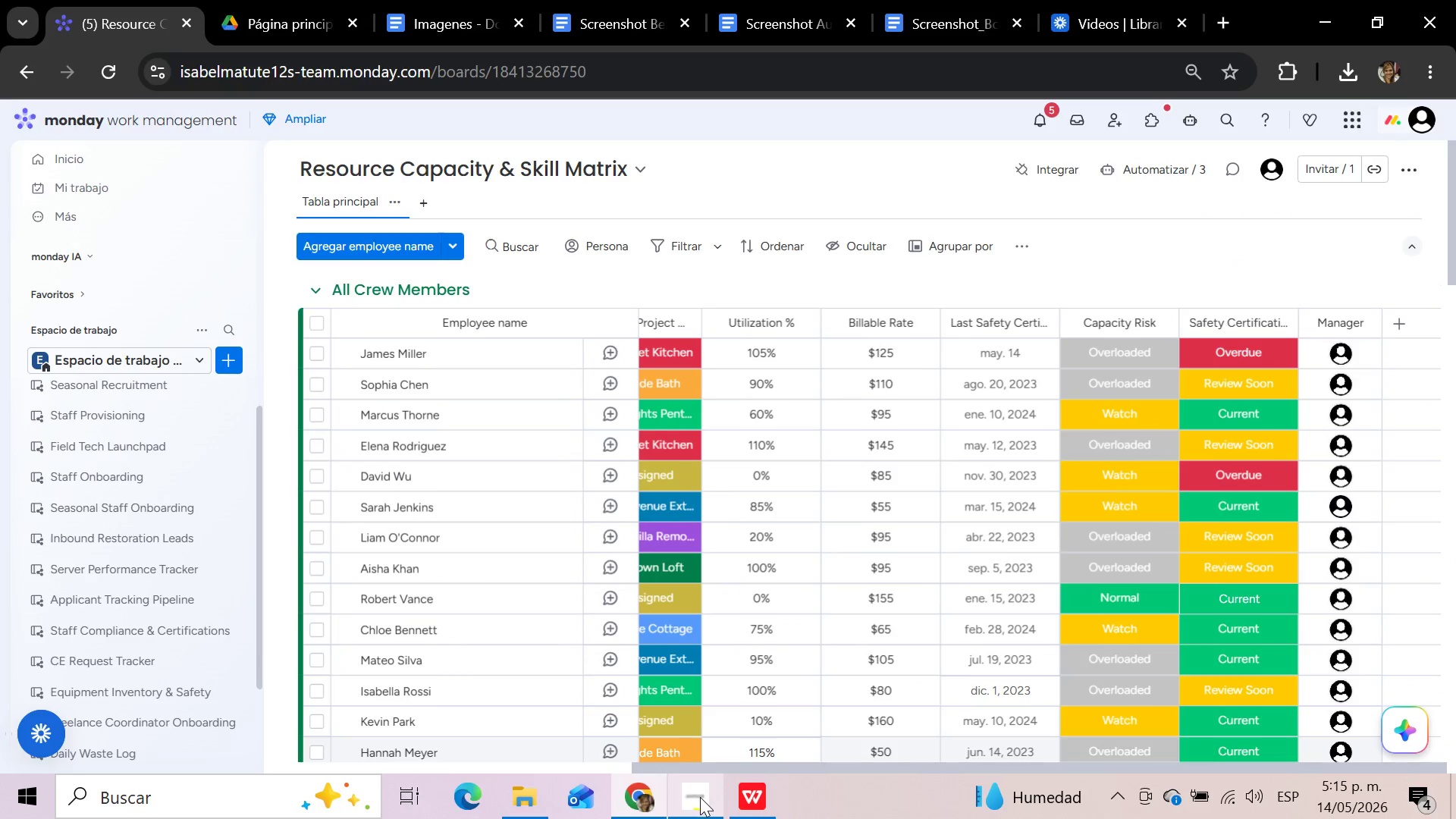 
left_click([700, 797])